 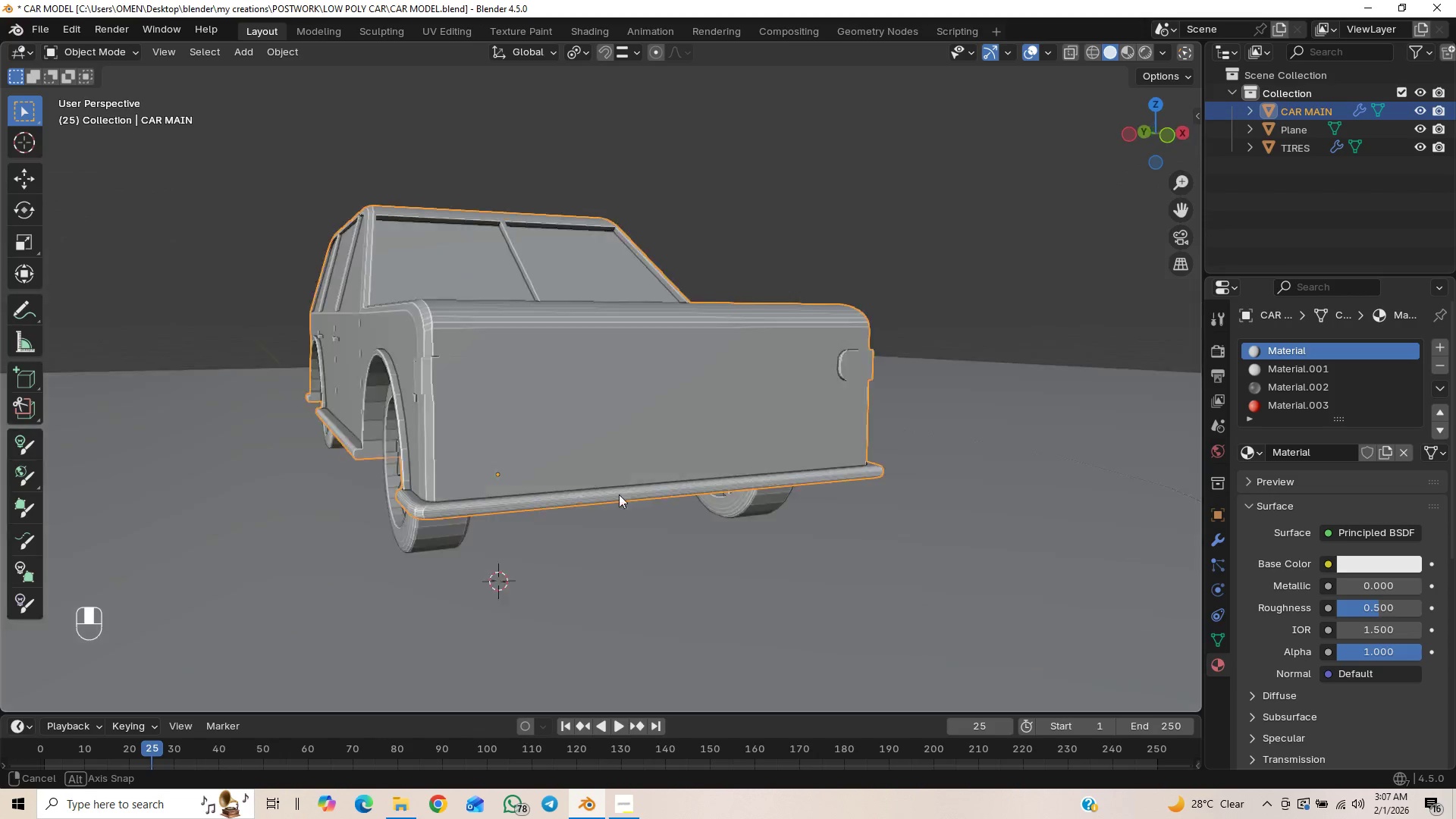 
key(Tab)
 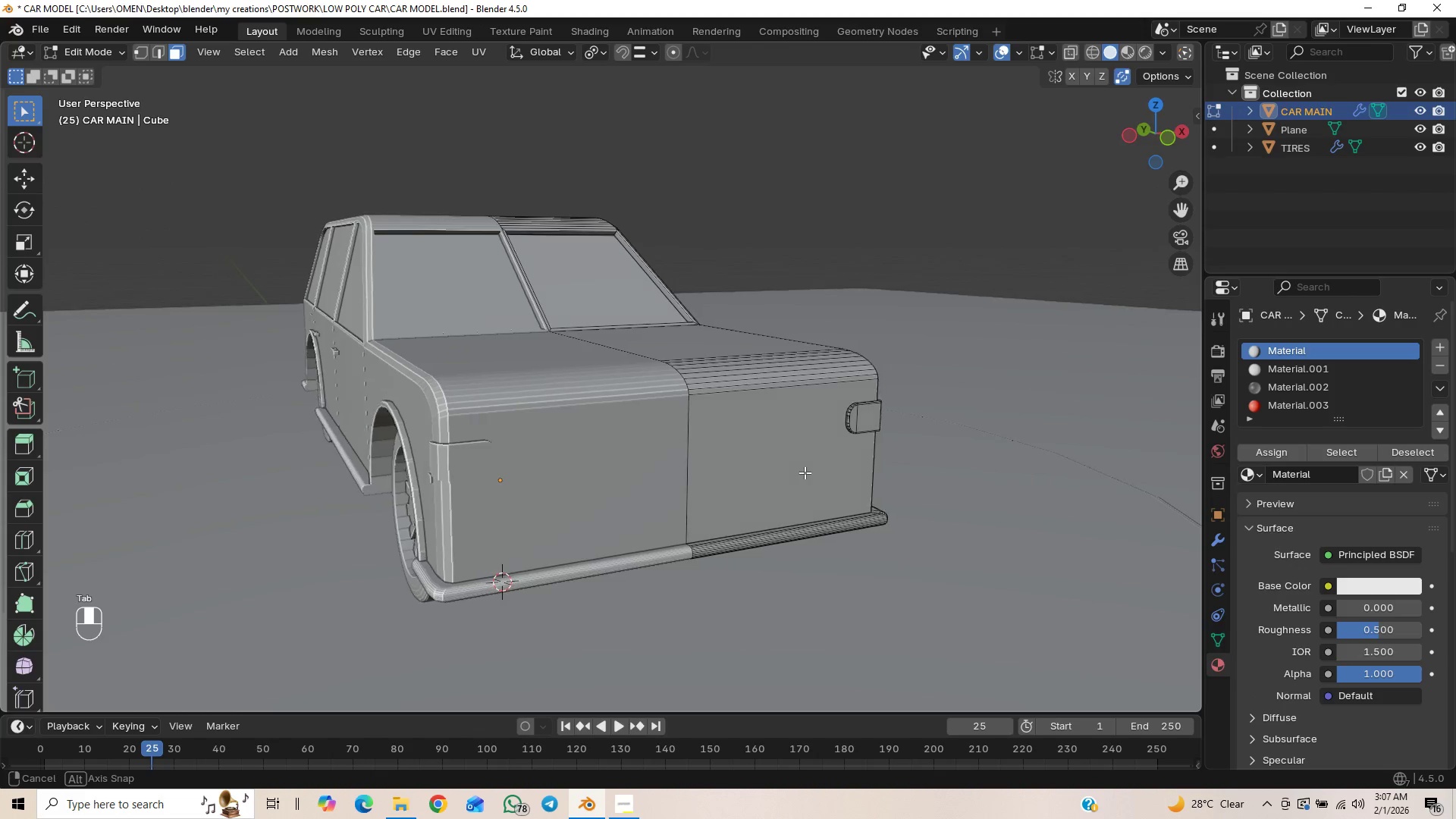 
left_click([711, 476])
 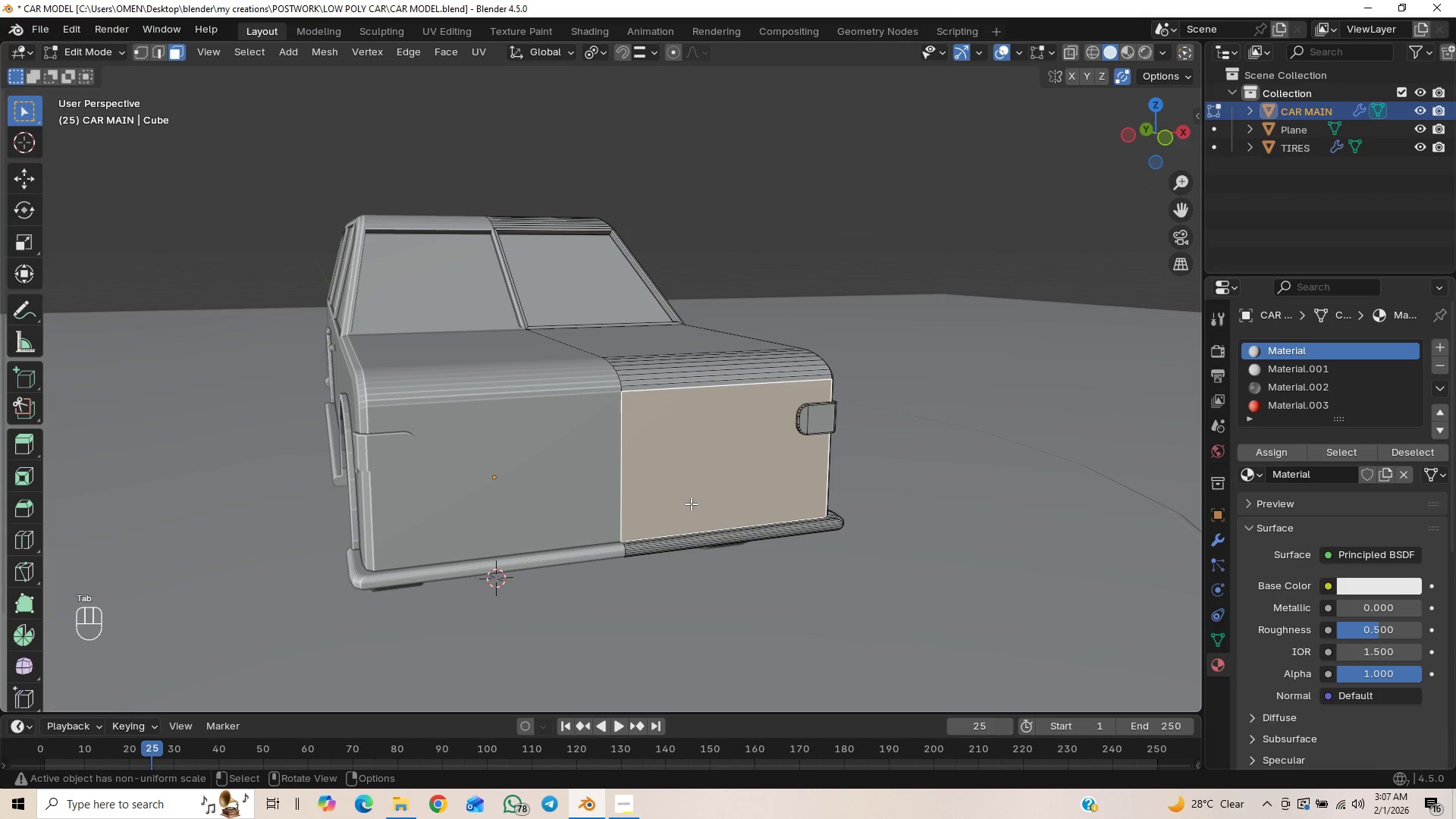 
key(Numpad1)
 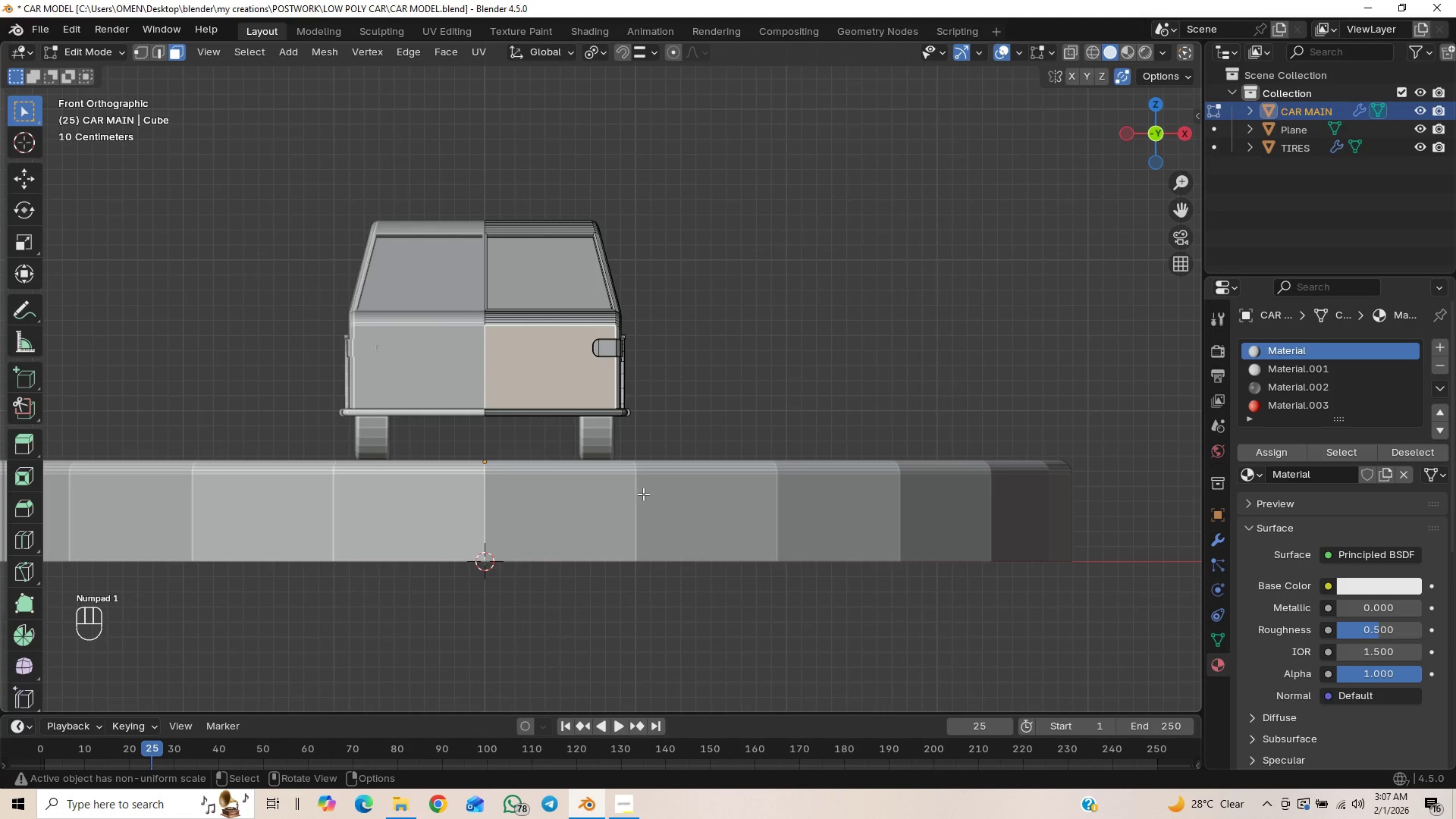 
scroll: coordinate [626, 356], scroll_direction: up, amount: 5.0
 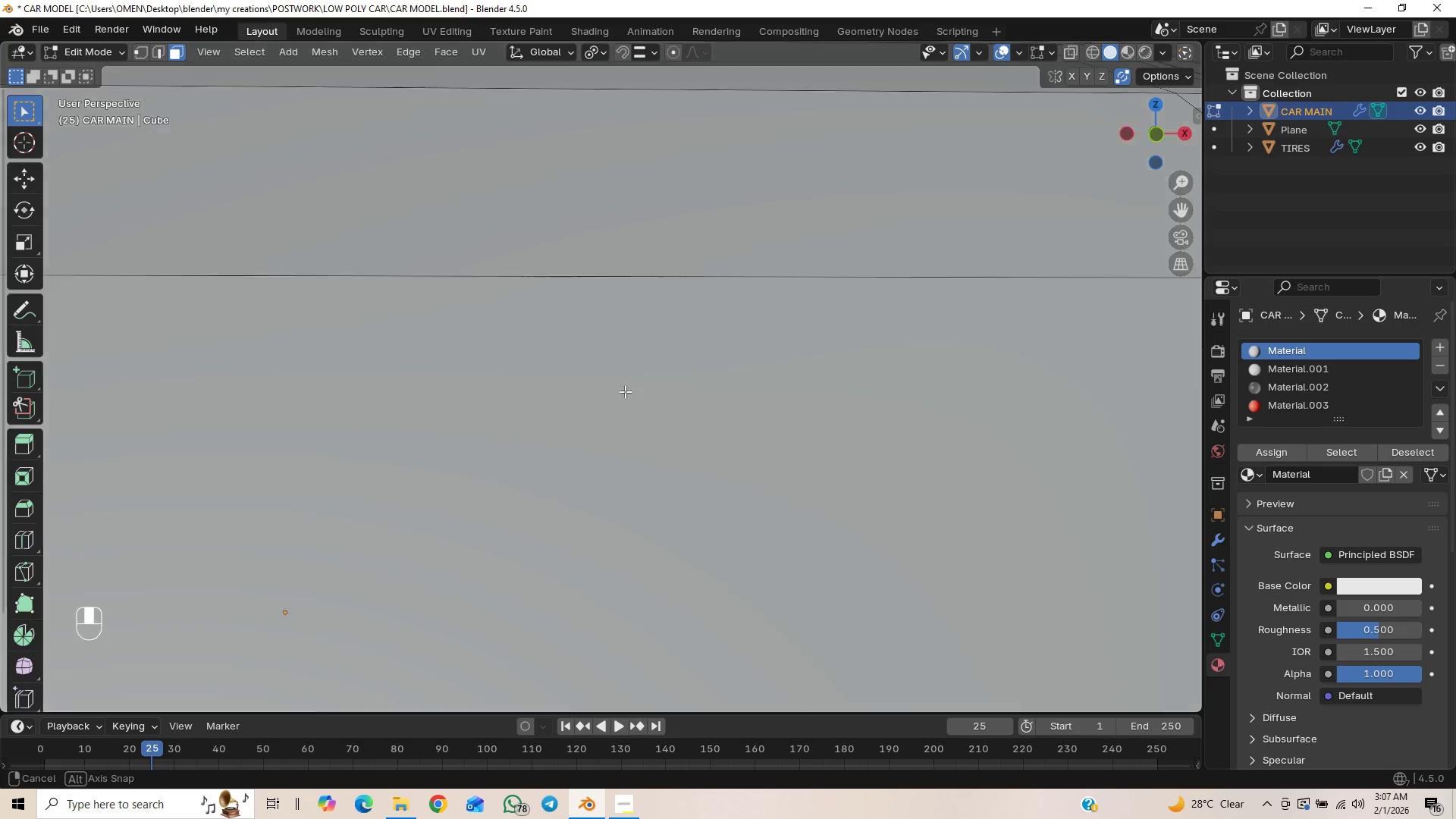 
scroll: coordinate [640, 402], scroll_direction: down, amount: 4.0
 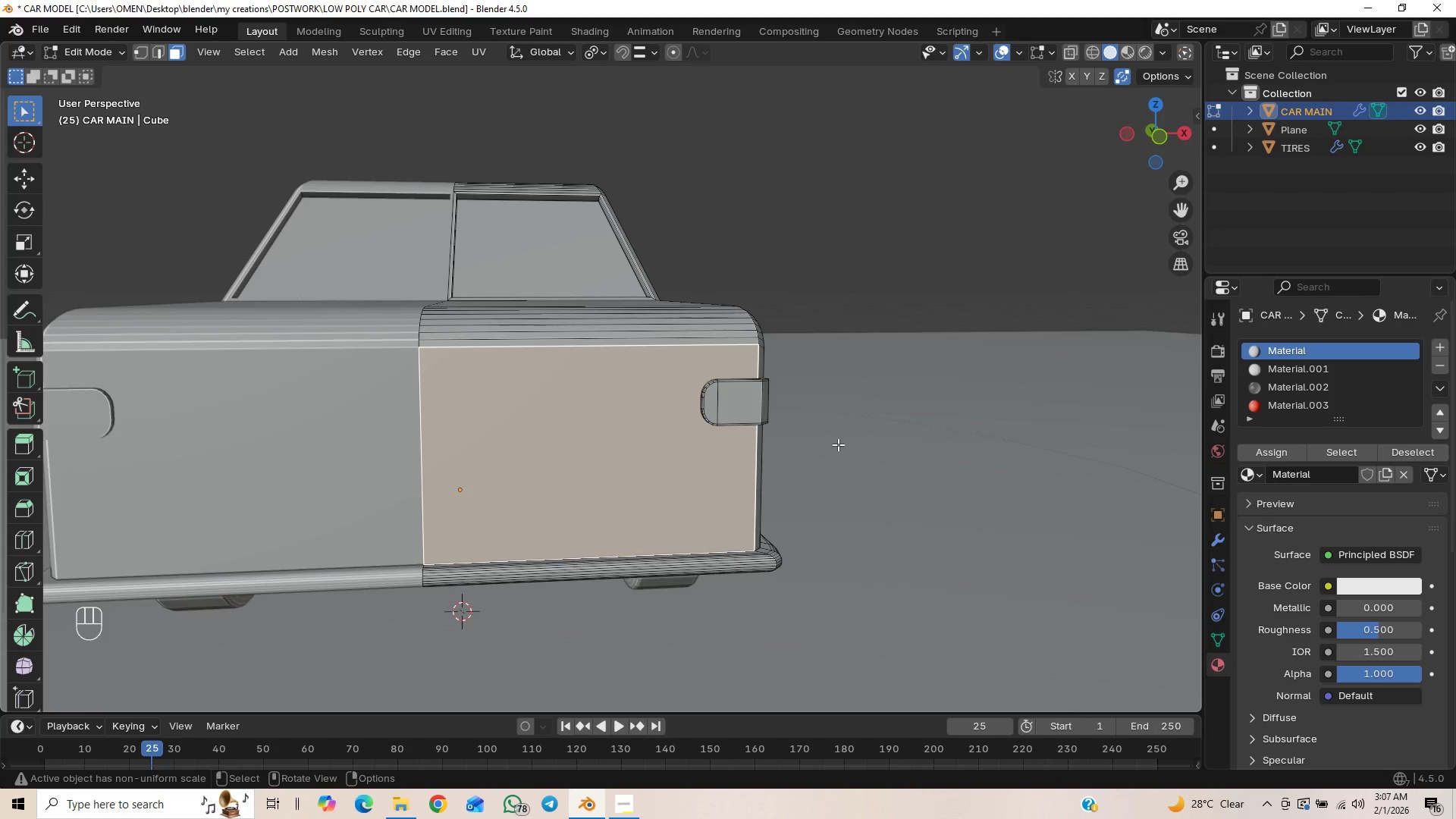 
key(I)
 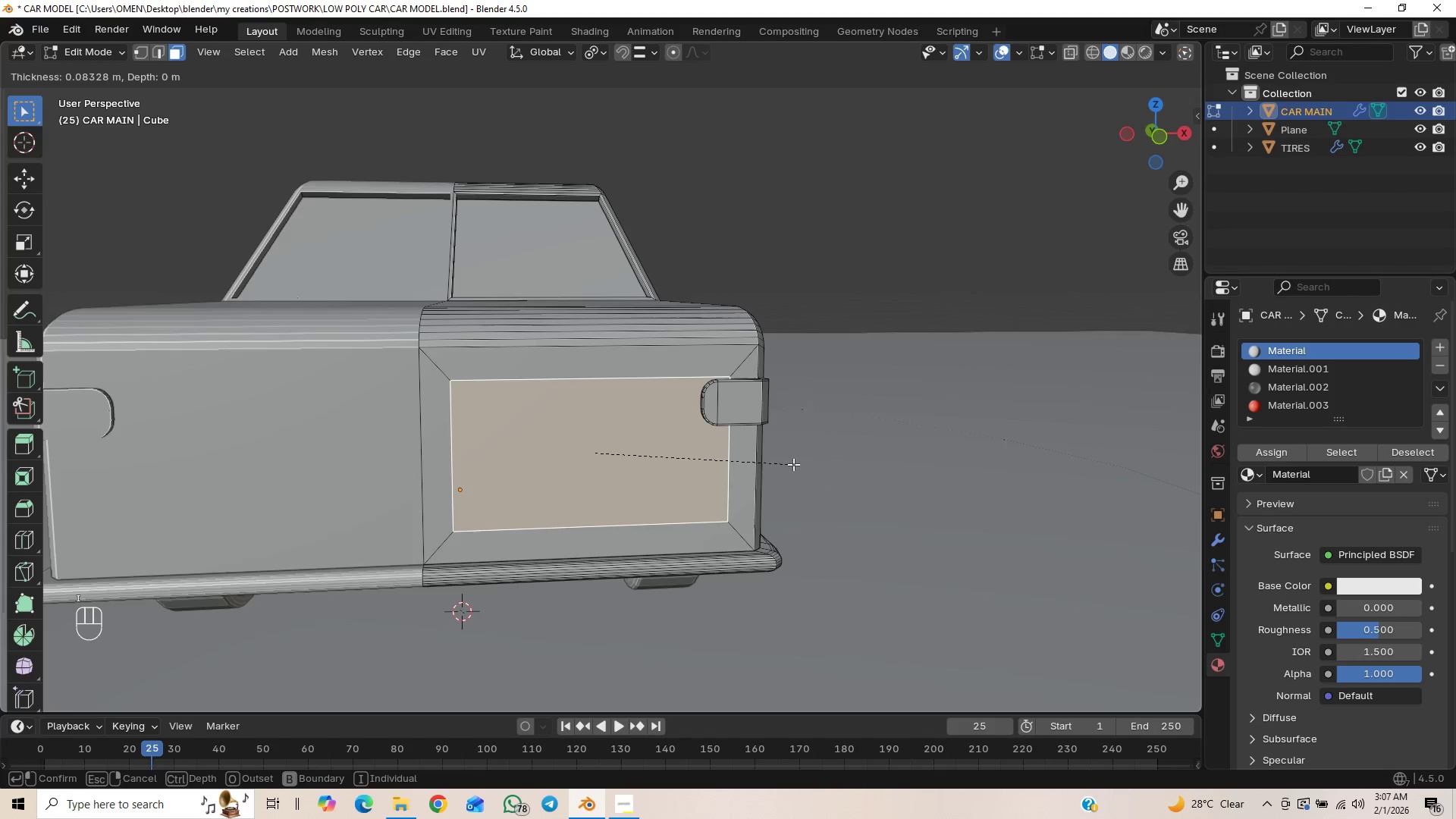 
key(B)
 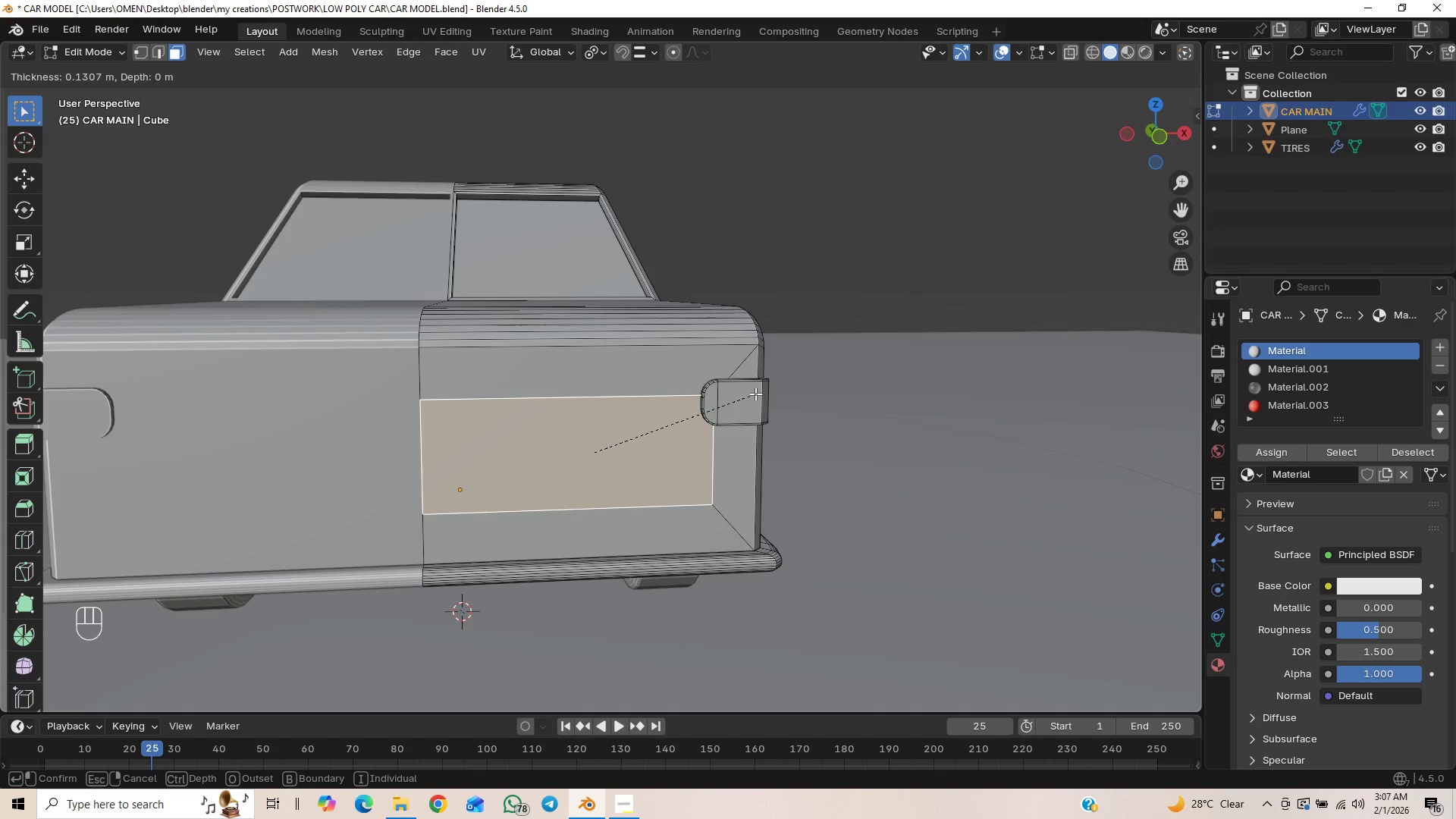 
wait(11.77)
 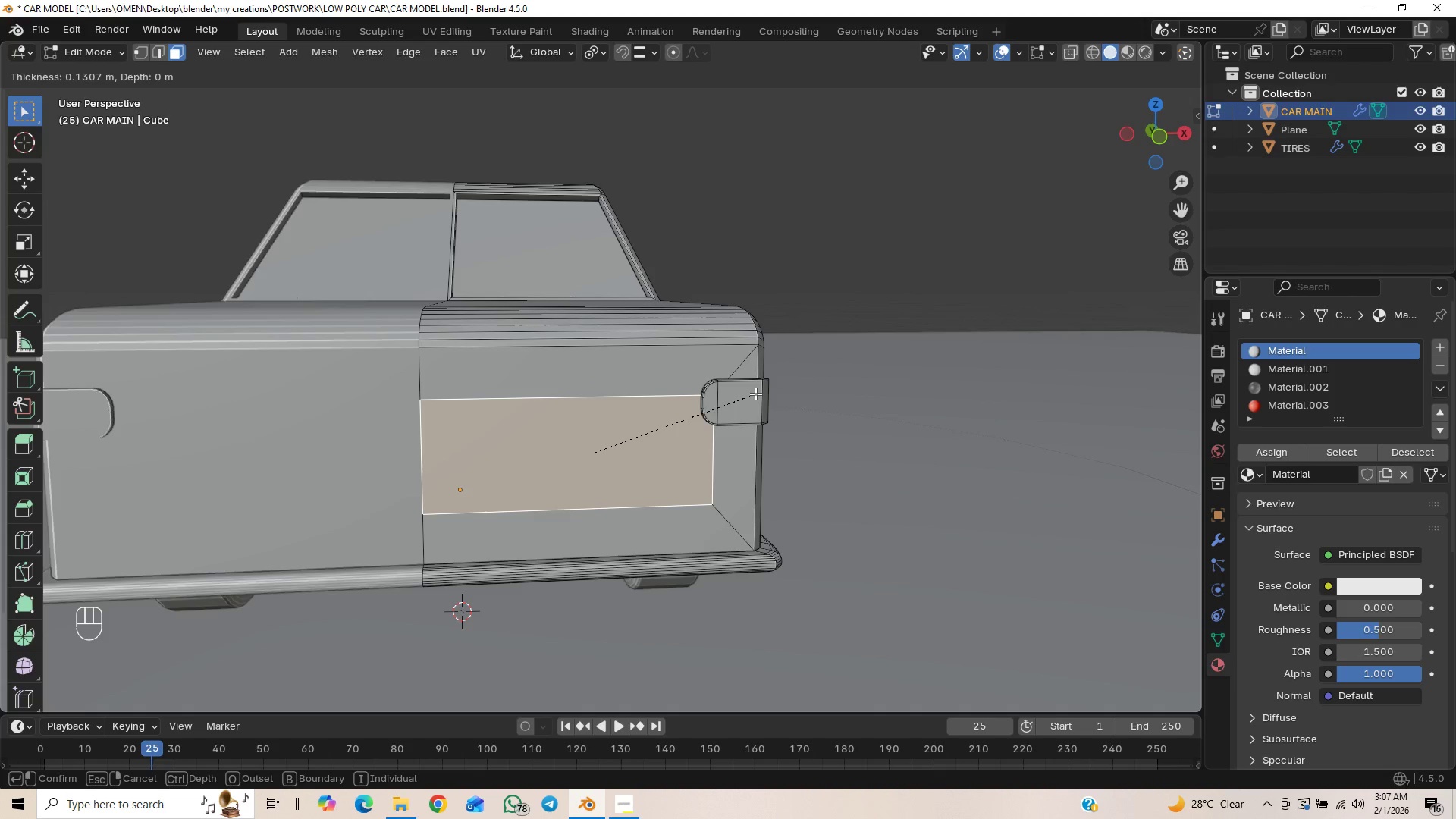 
left_click([786, 403])
 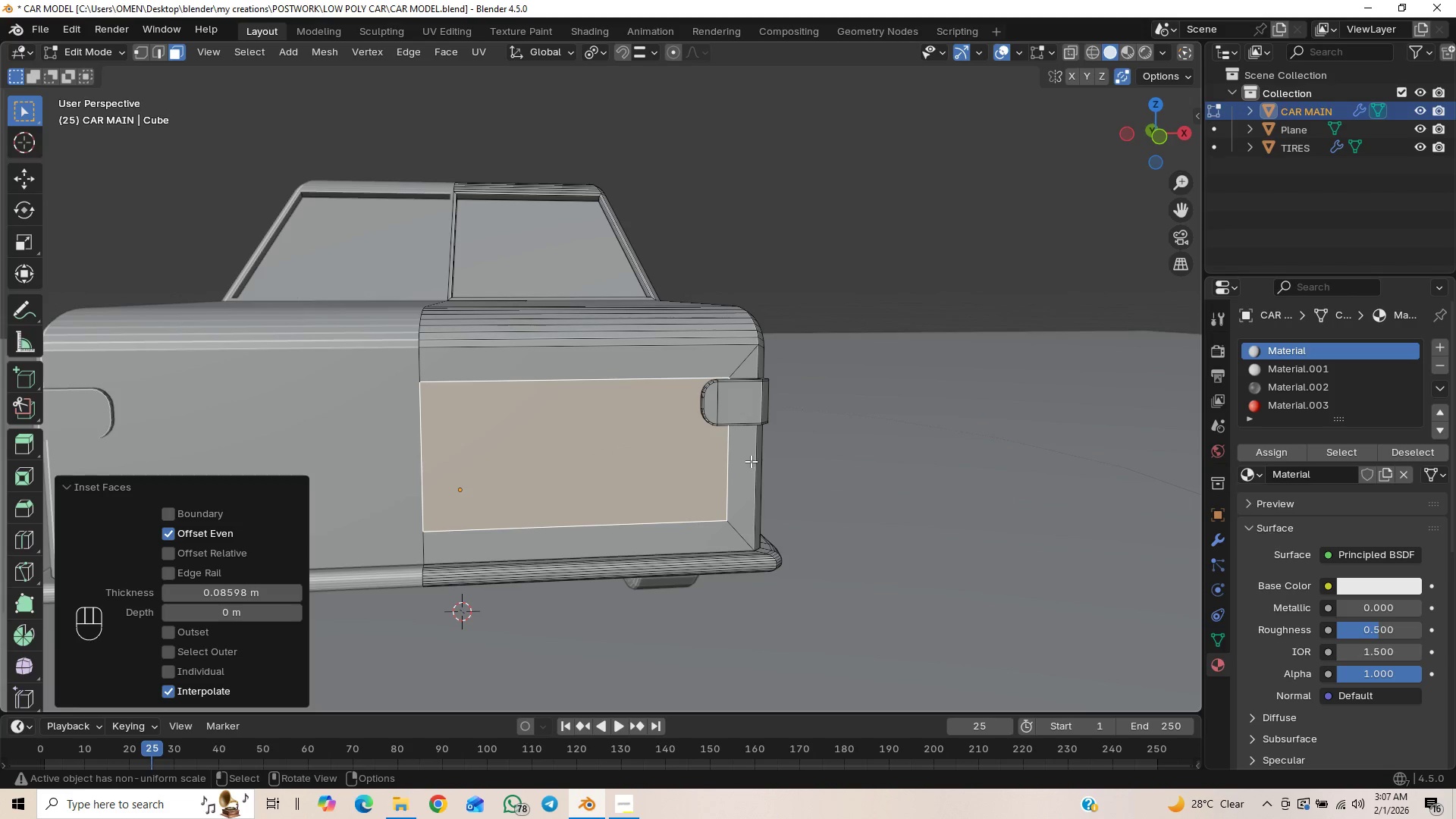 
key(2)
 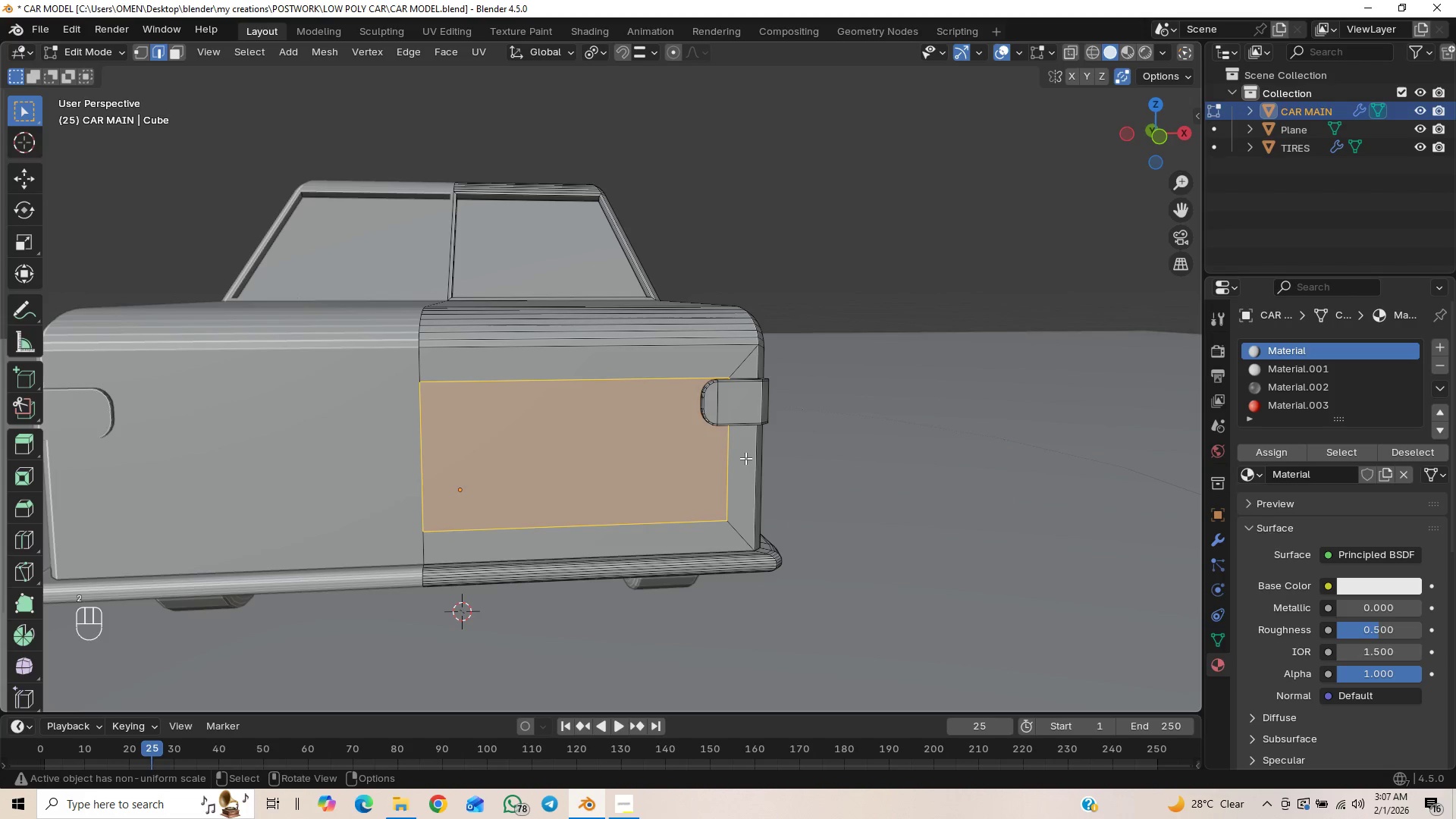 
left_click_drag(start_coordinate=[742, 458], to_coordinate=[716, 460])
 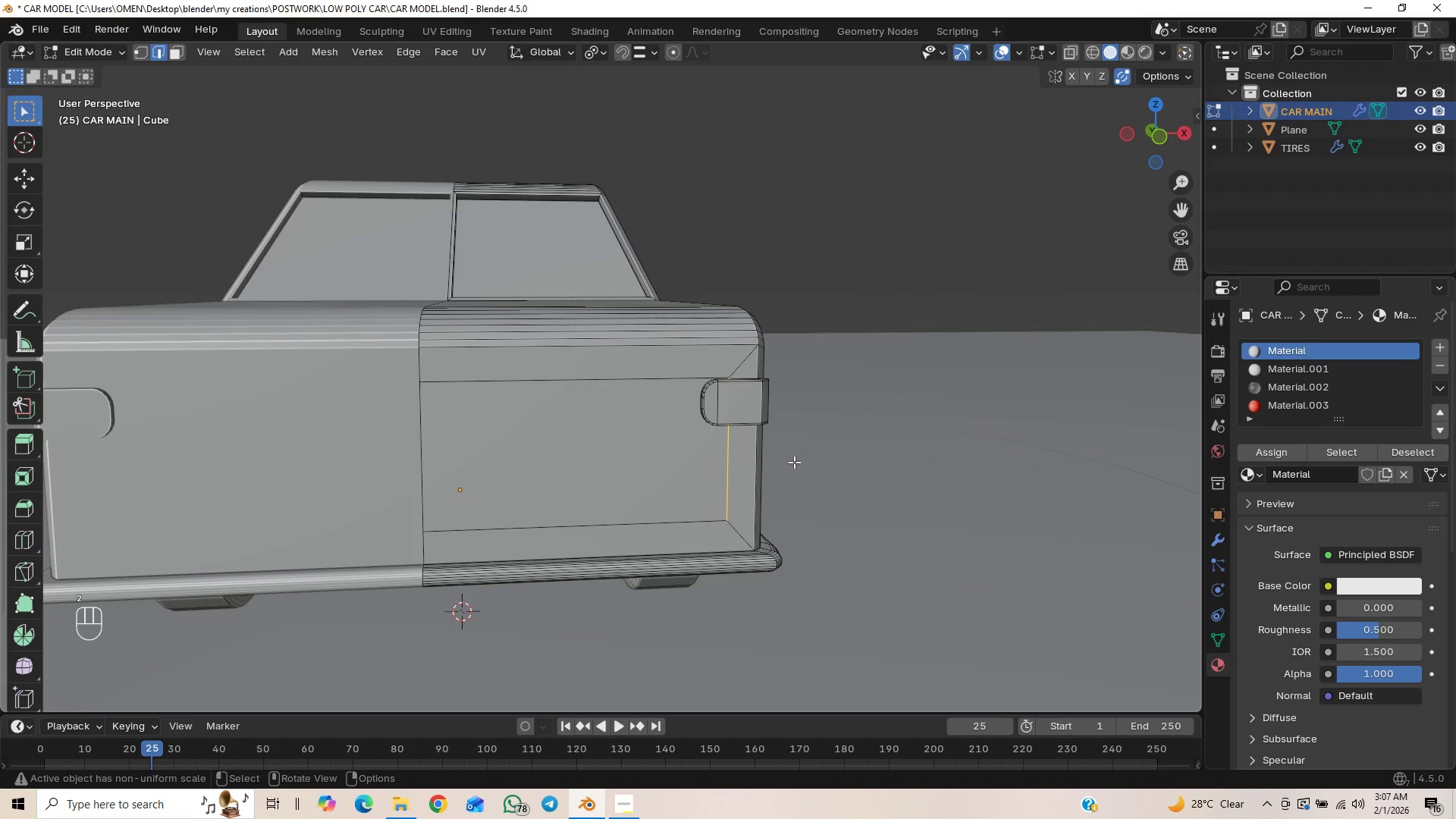 
type(gx)
 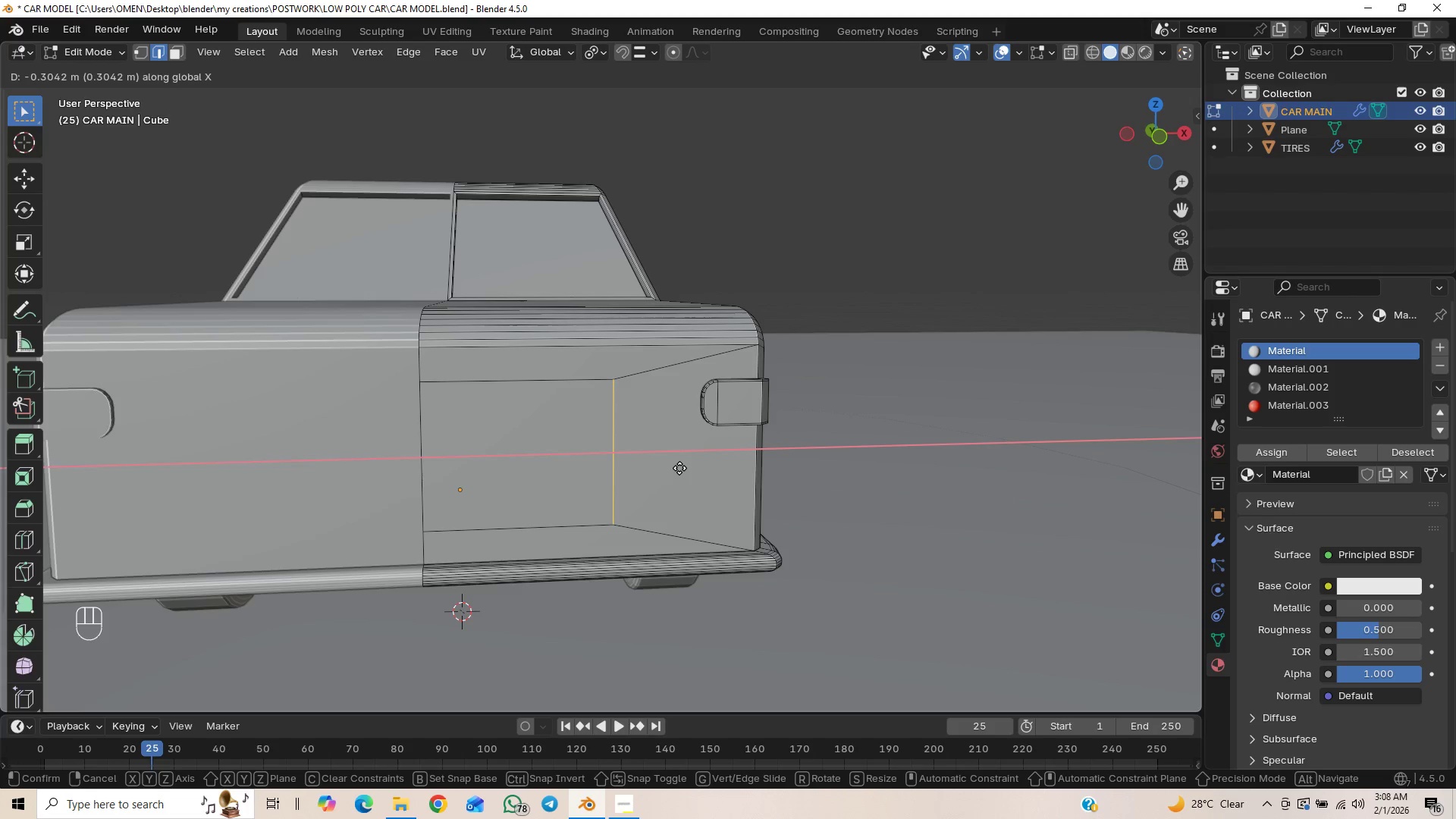 
wait(10.61)
 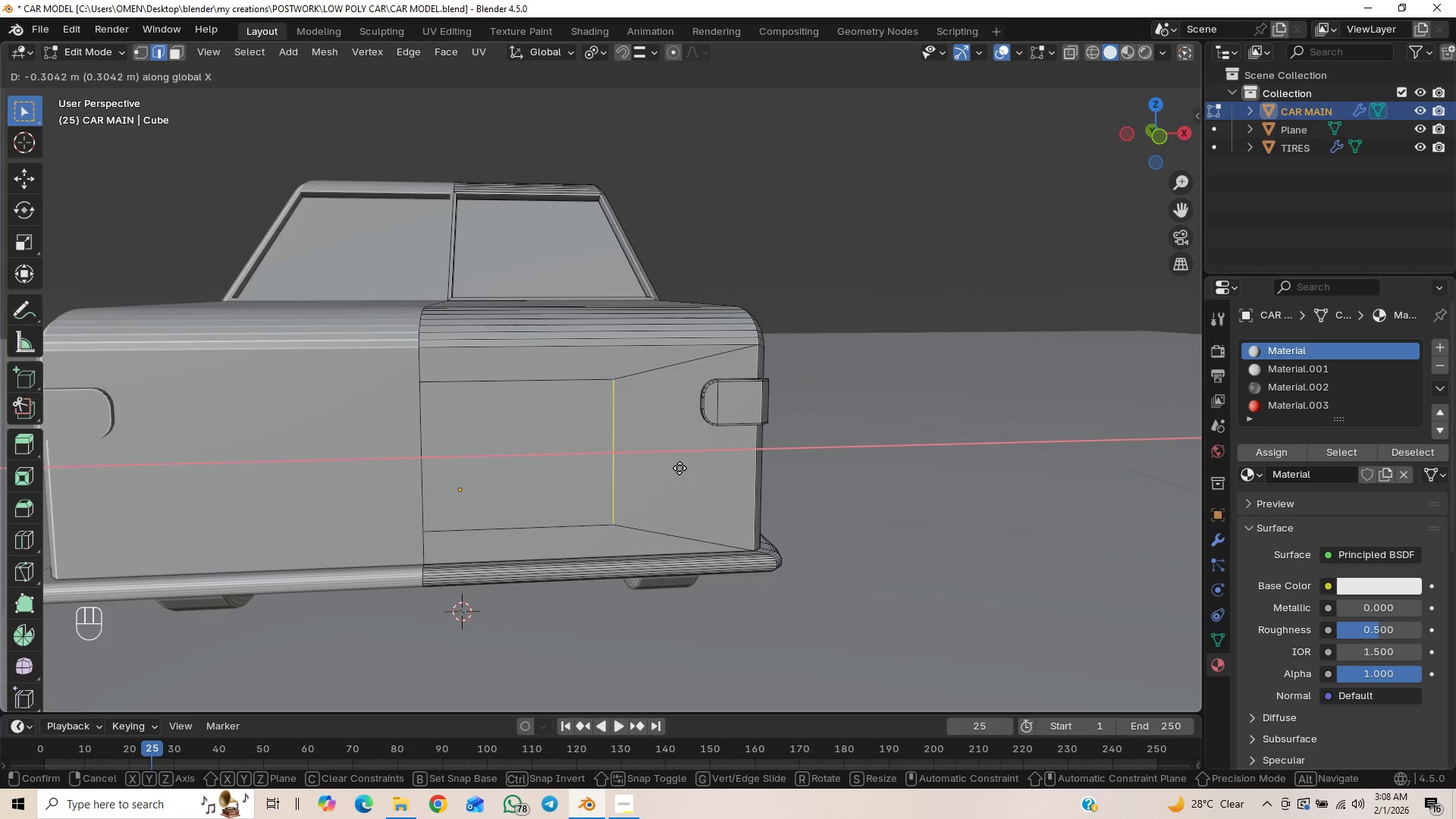 
left_click([674, 468])
 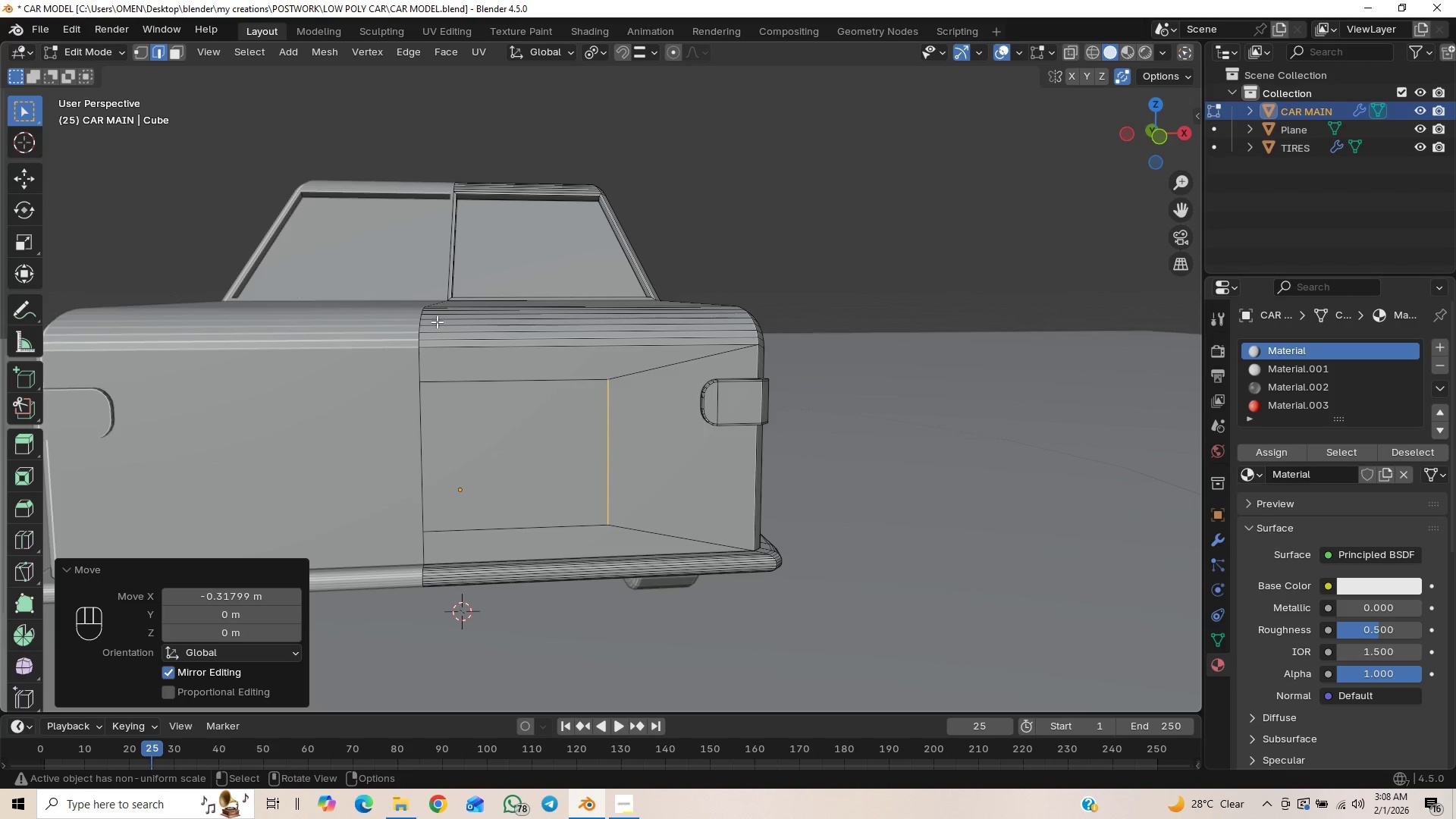 
key(3)
 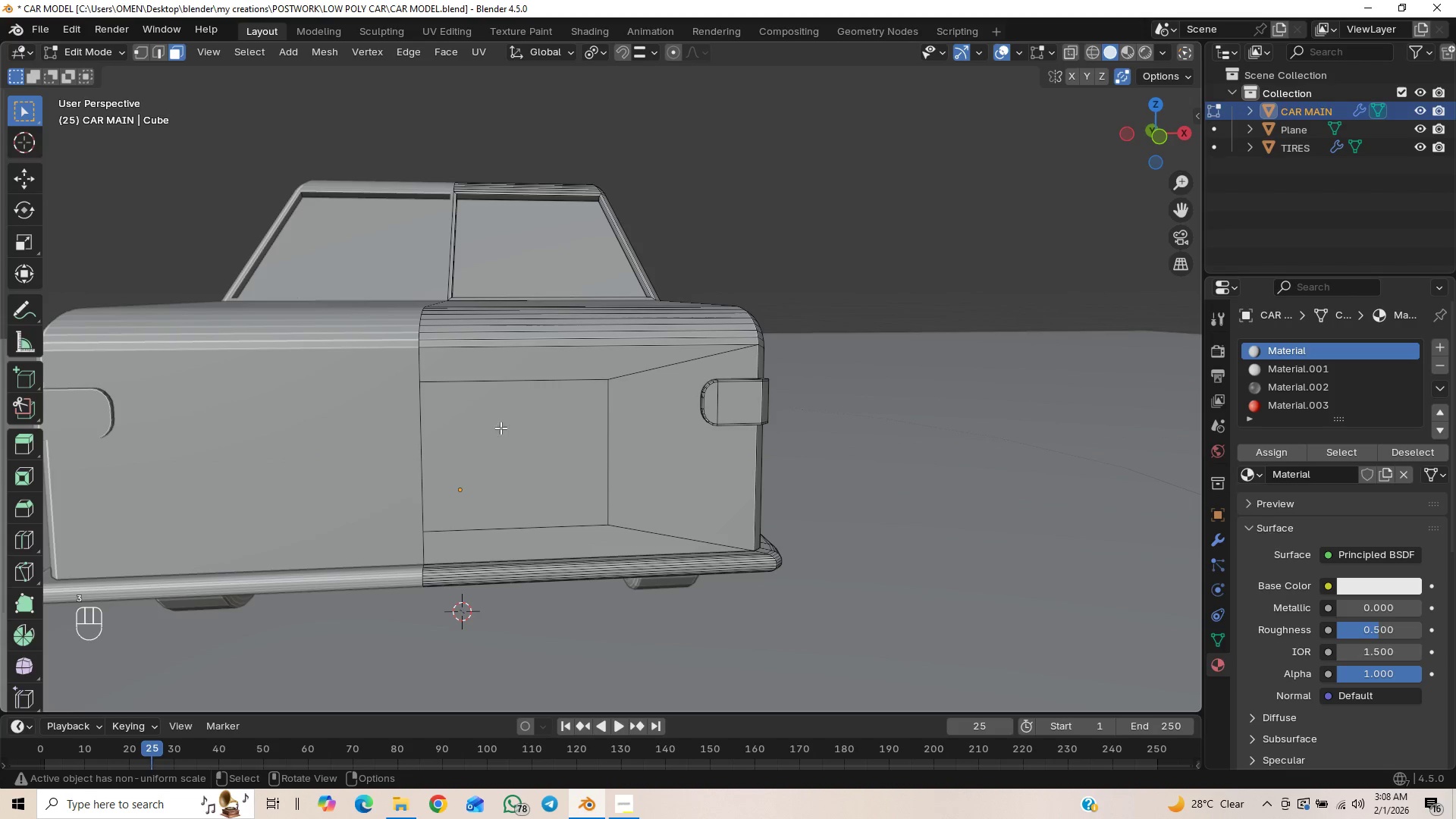 
left_click_drag(start_coordinate=[507, 433], to_coordinate=[504, 428])
 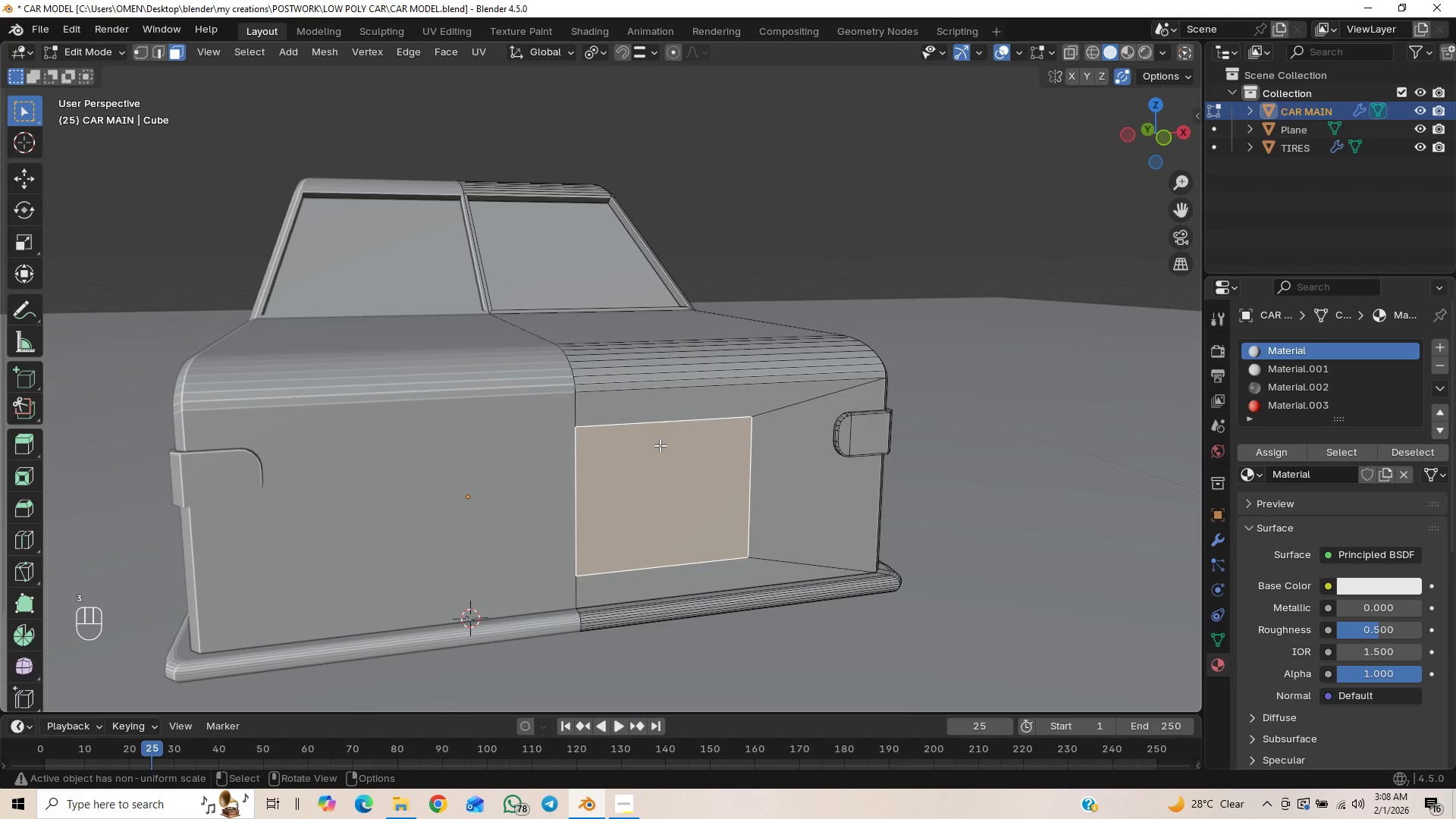 
hold_key(key=ShiftLeft, duration=0.41)
 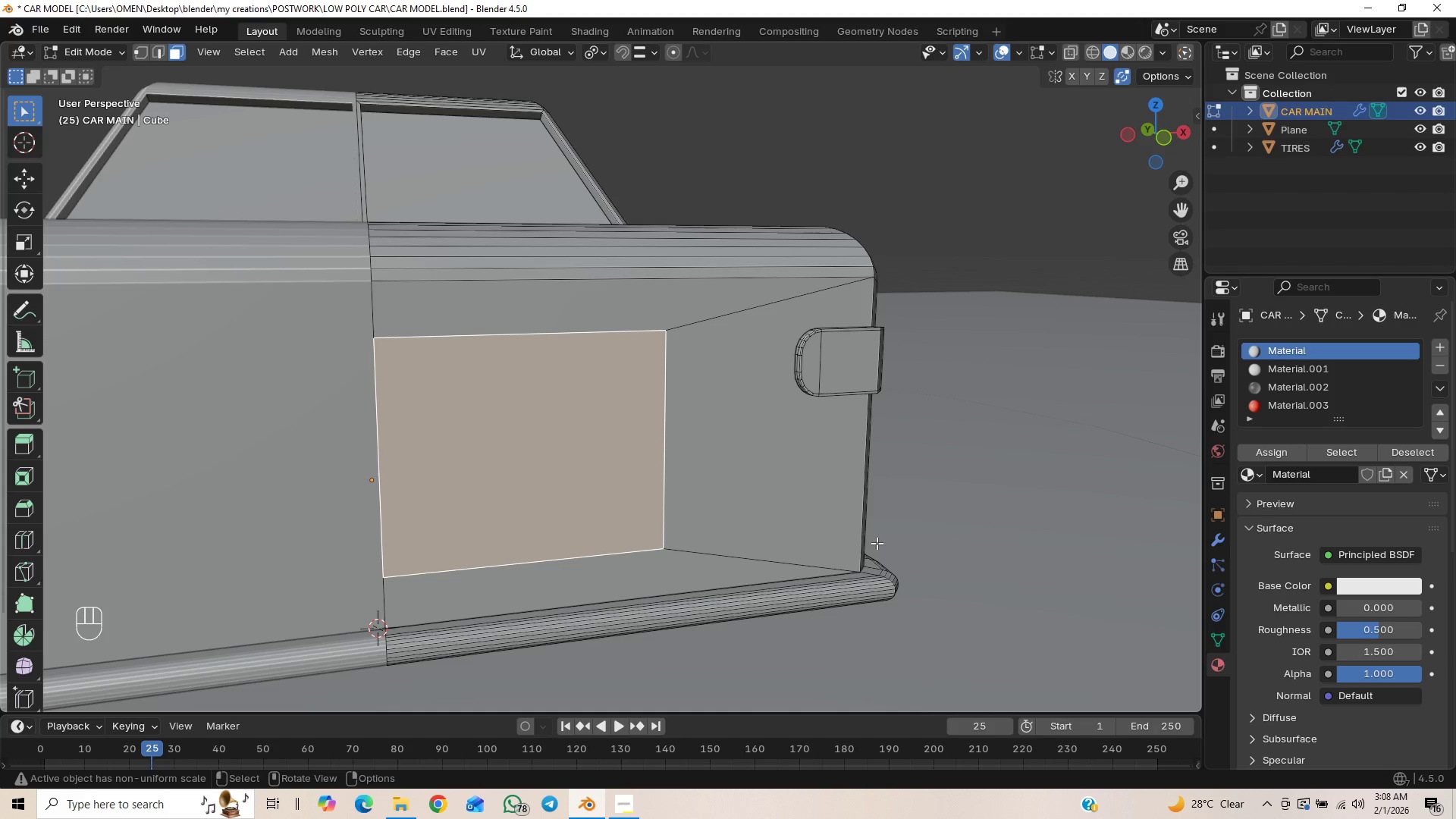 
scroll: coordinate [764, 512], scroll_direction: up, amount: 1.0
 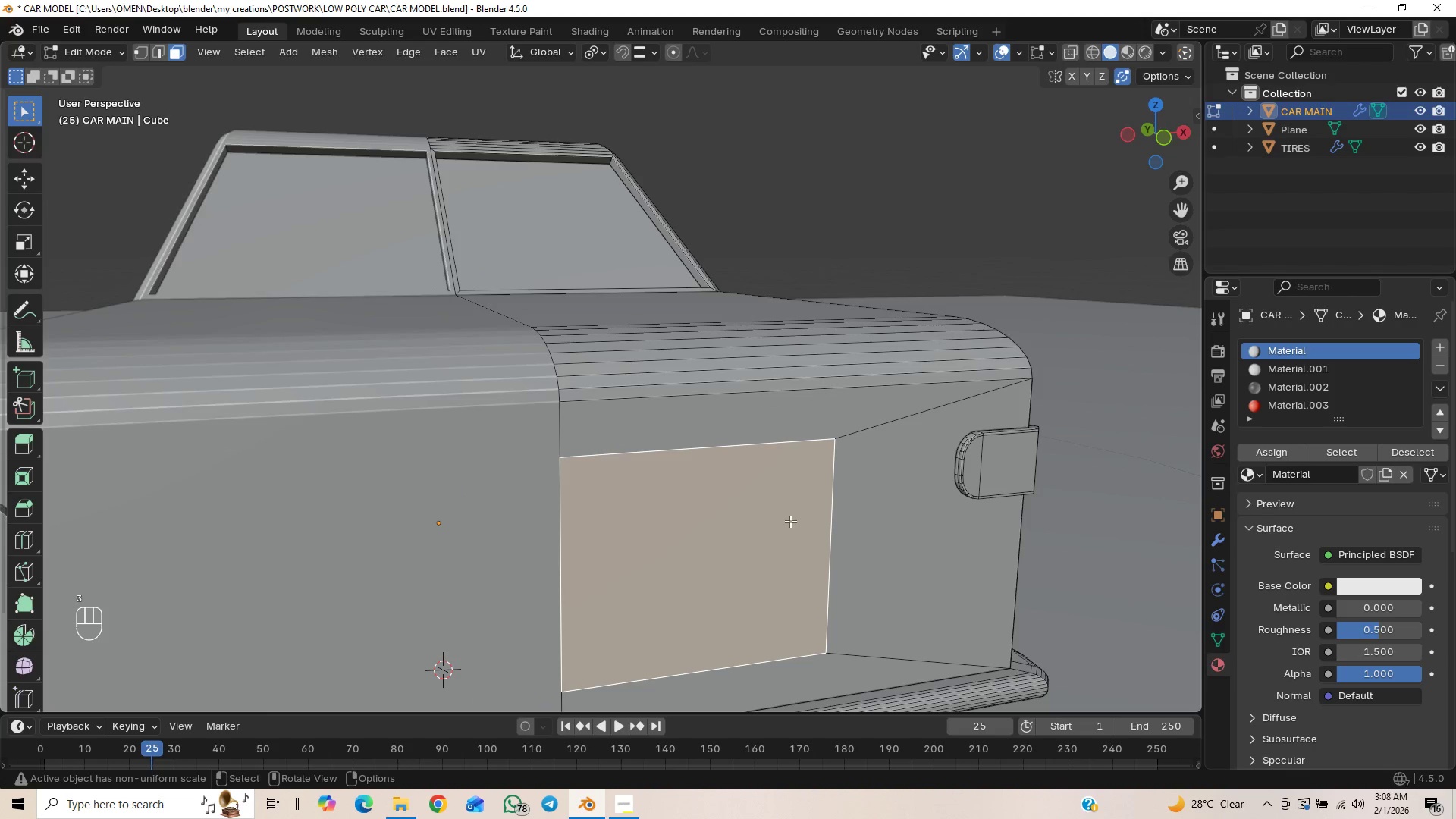 
key(E)
 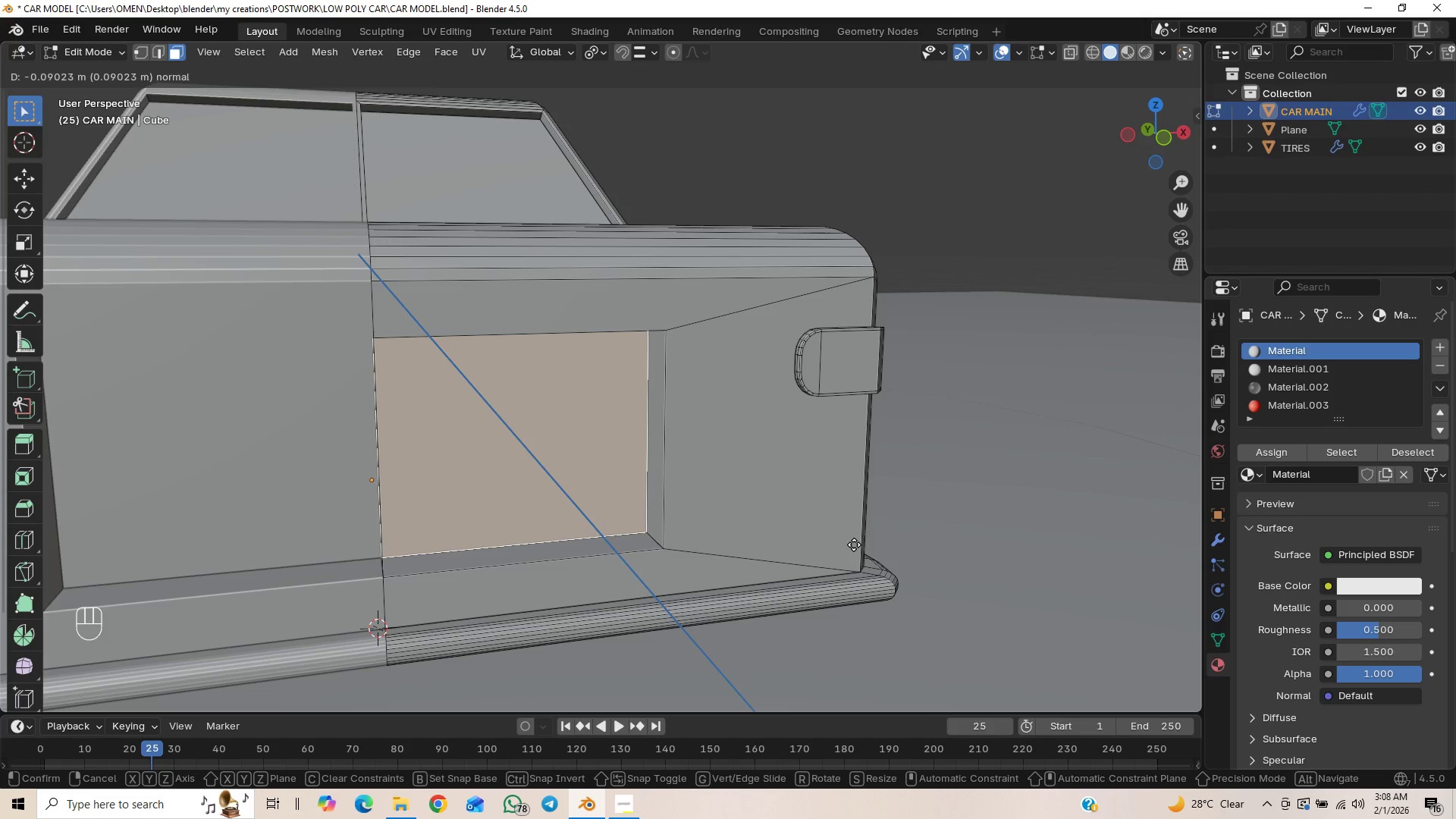 
right_click([854, 544])
 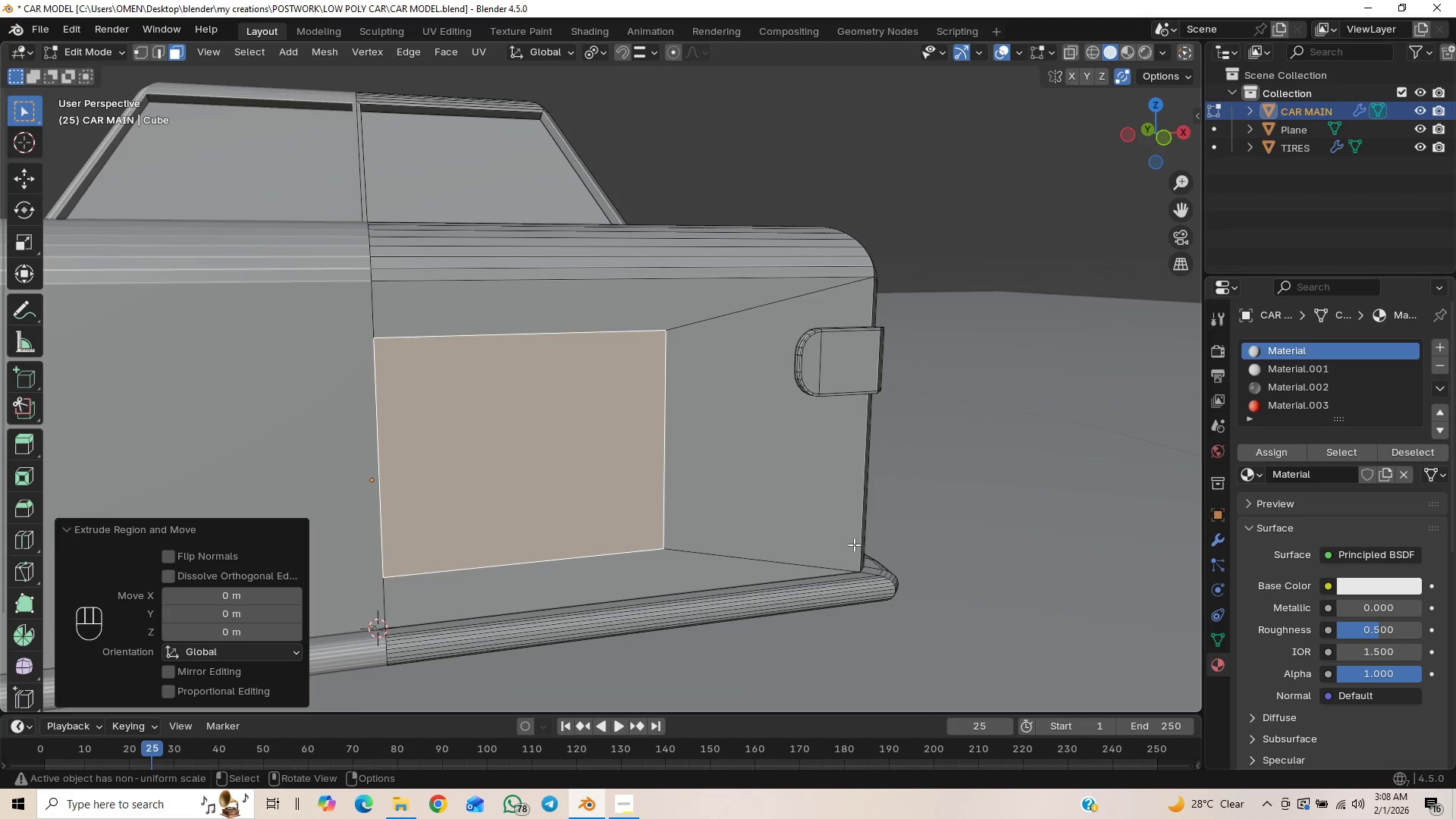 
key(Control+Z)
 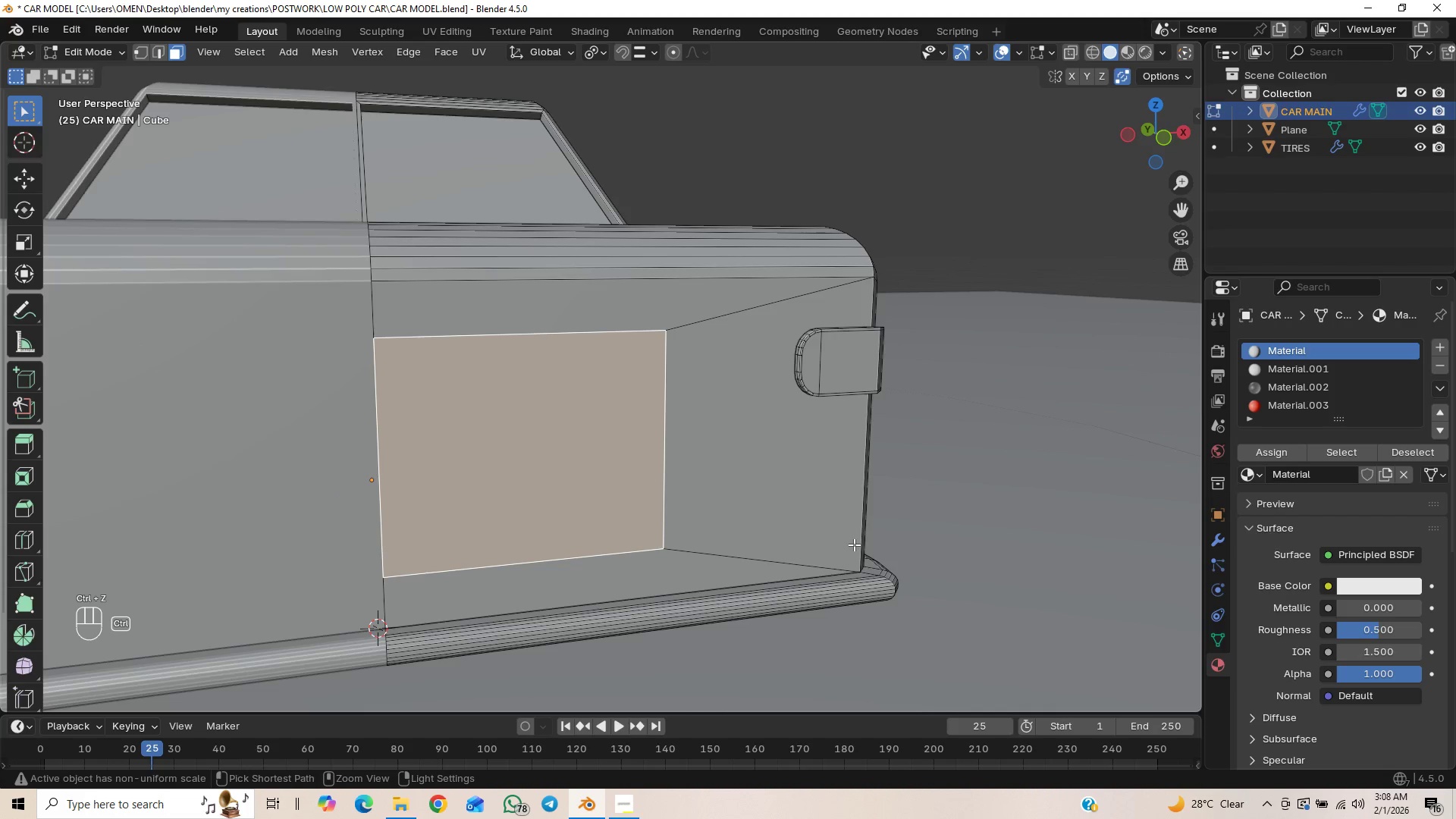 
key(Control+Z)
 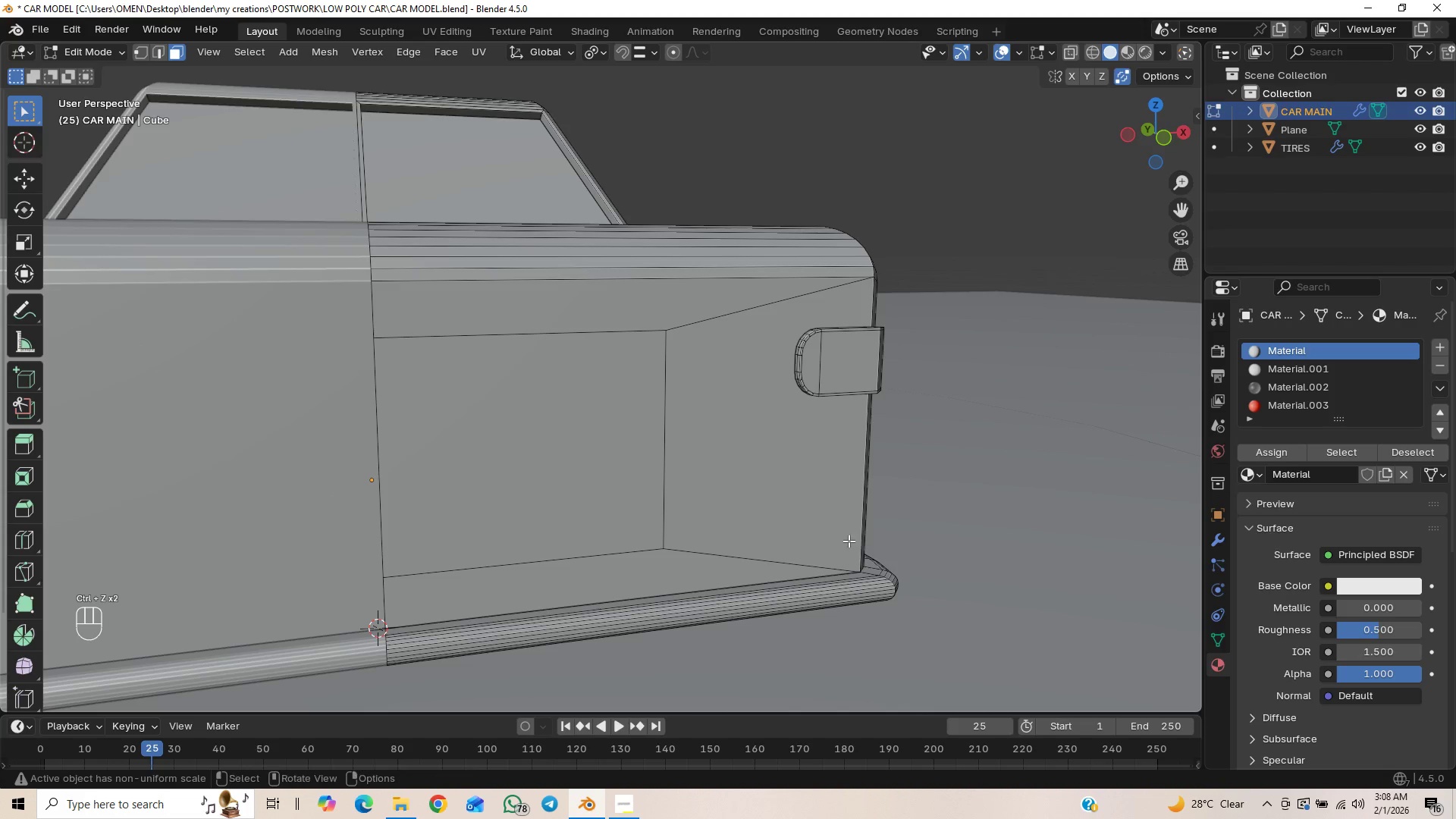 
scroll: coordinate [803, 523], scroll_direction: down, amount: 2.0
 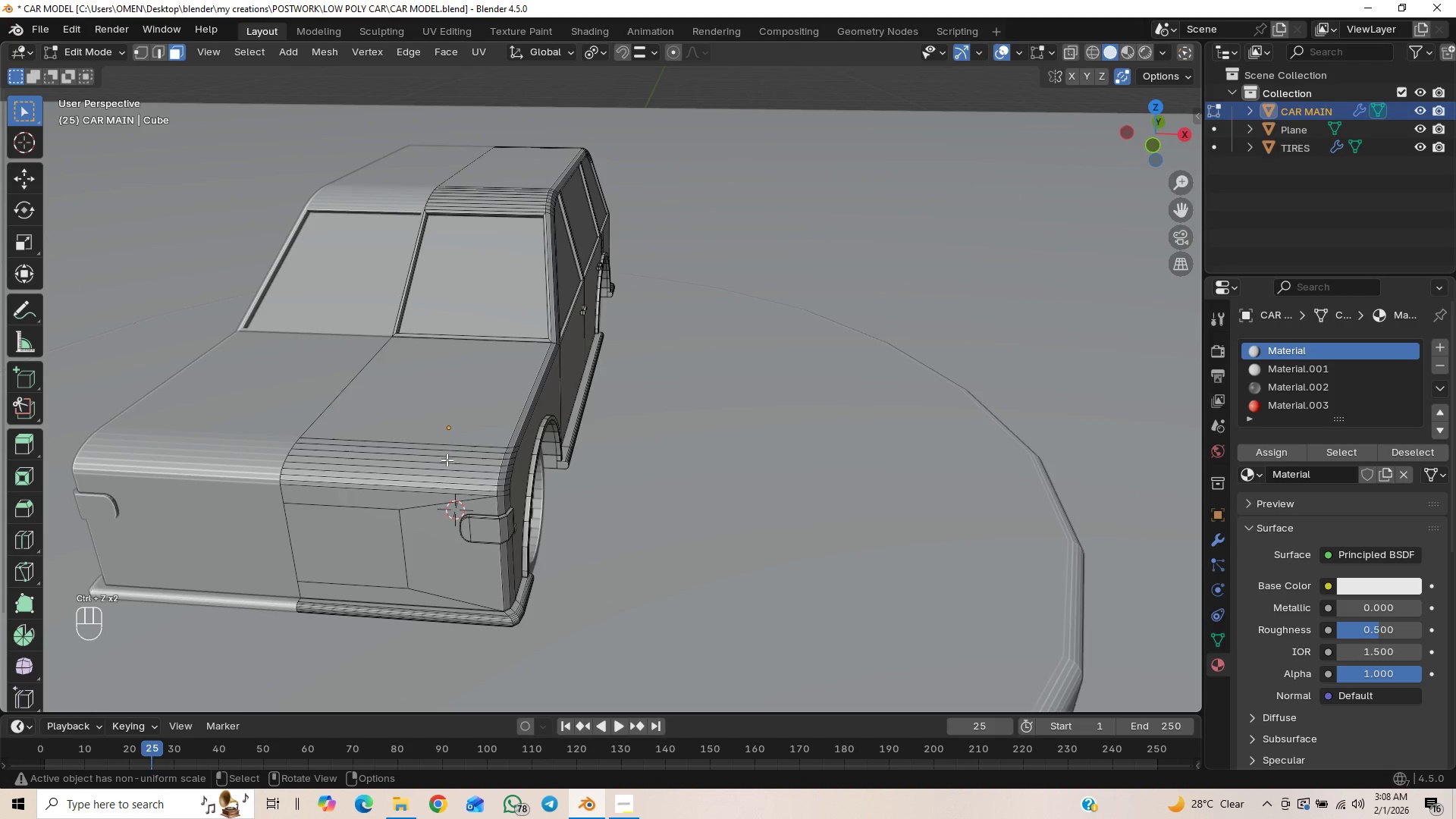 
hold_key(key=CapsLock, duration=0.41)
 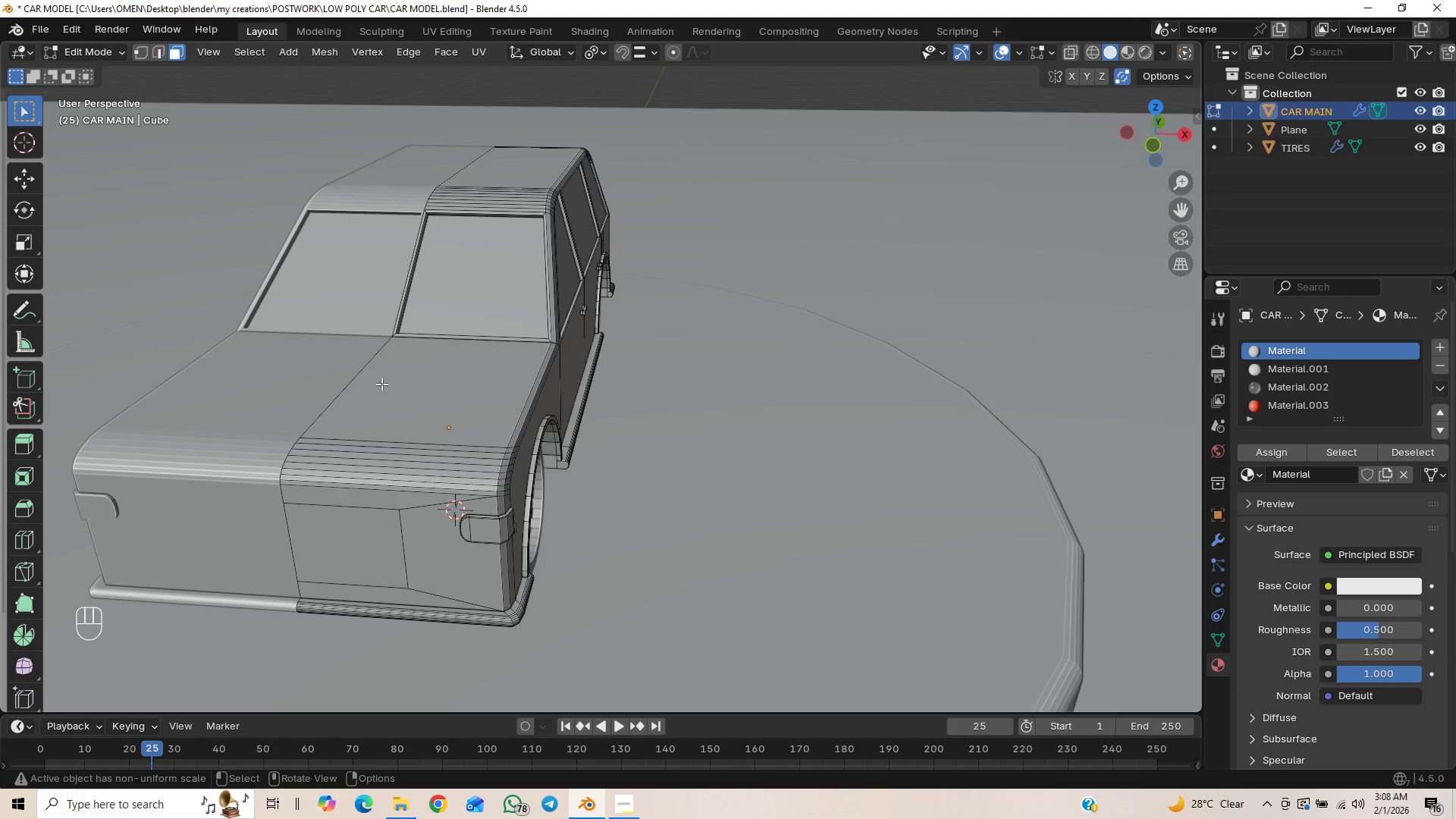 
key(2)
 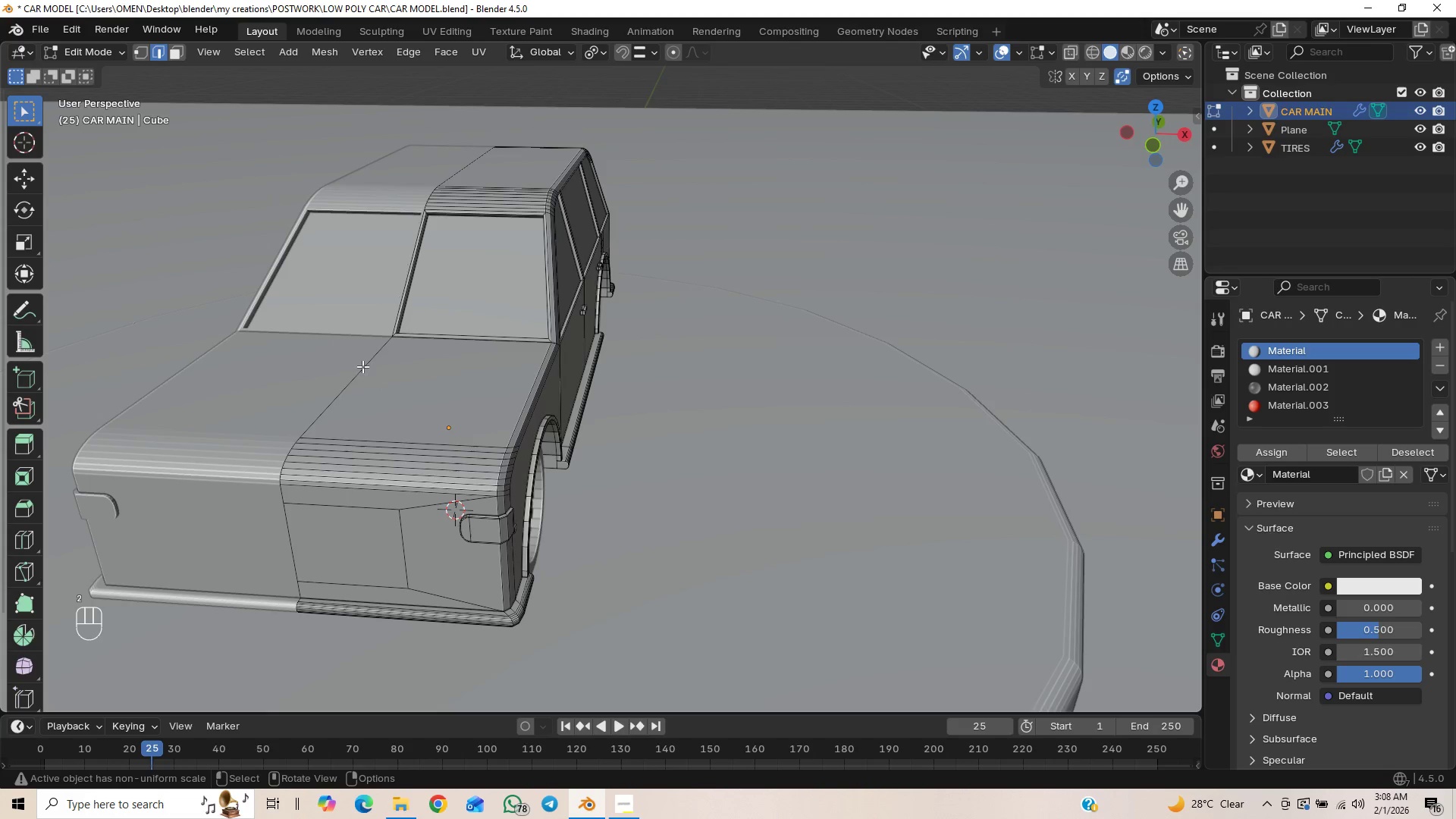 
left_click([366, 367])
 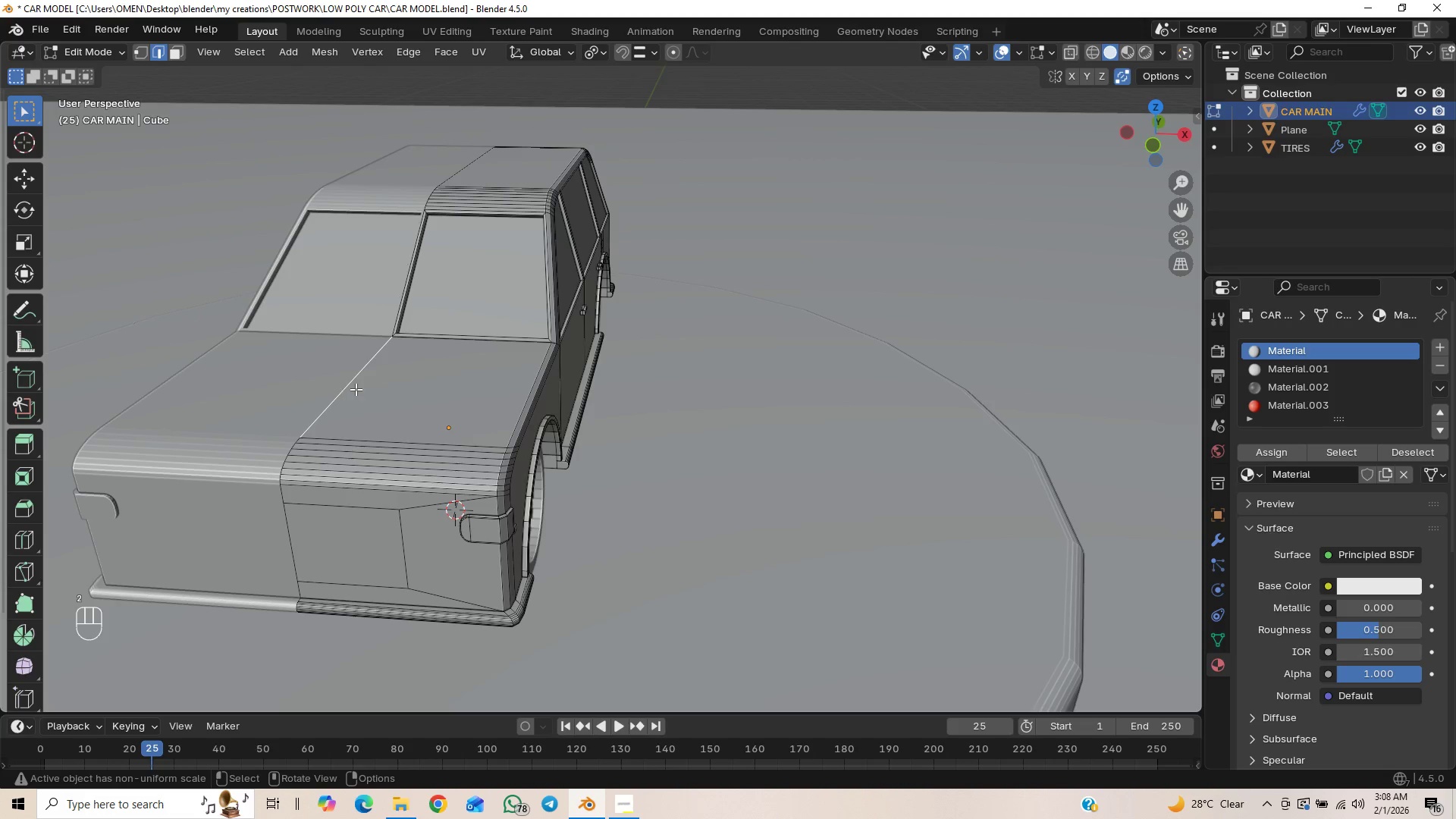 
left_click([364, 386])
 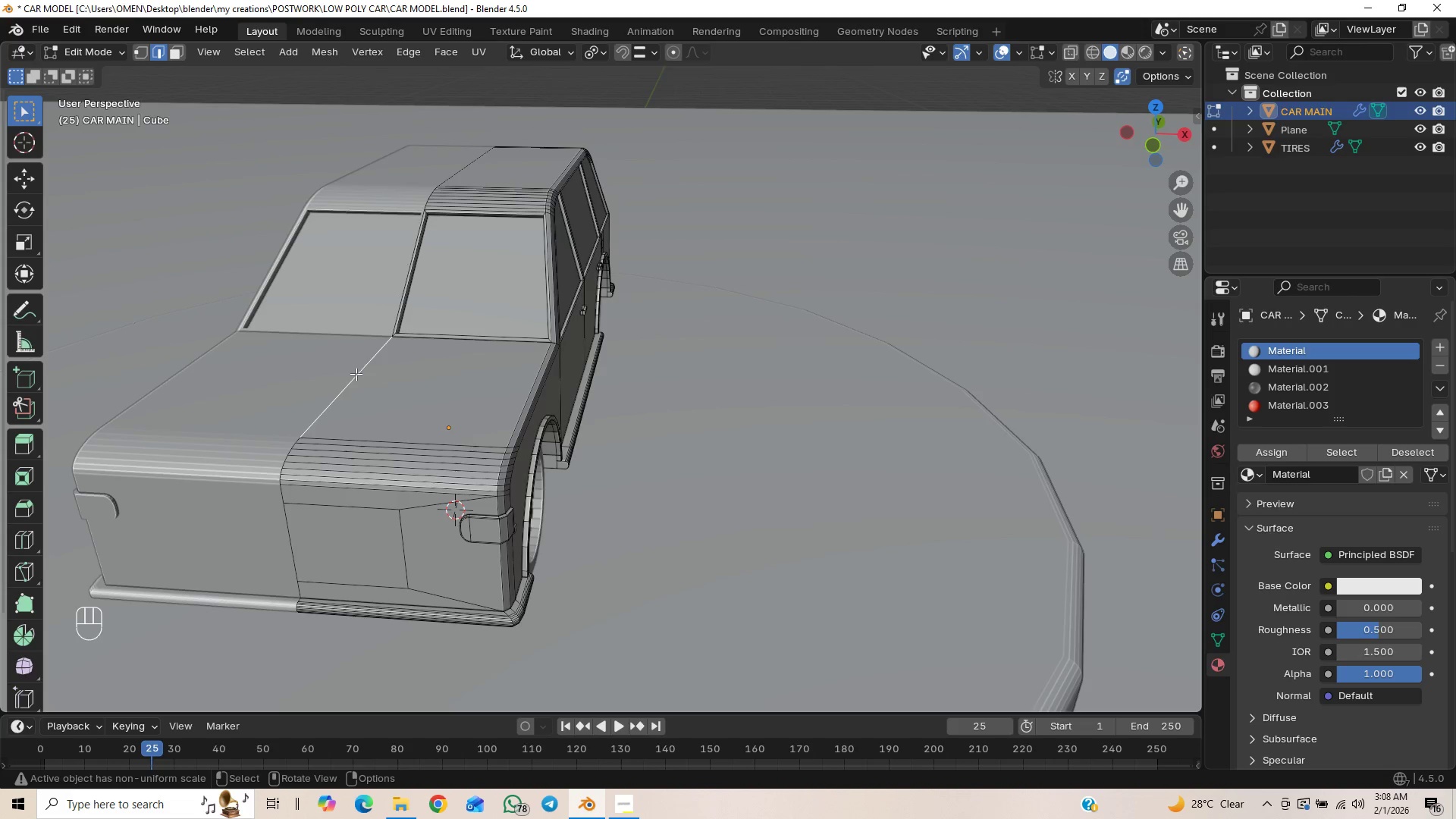 
hold_key(key=AltLeft, duration=1.33)
left_click([356, 374])
 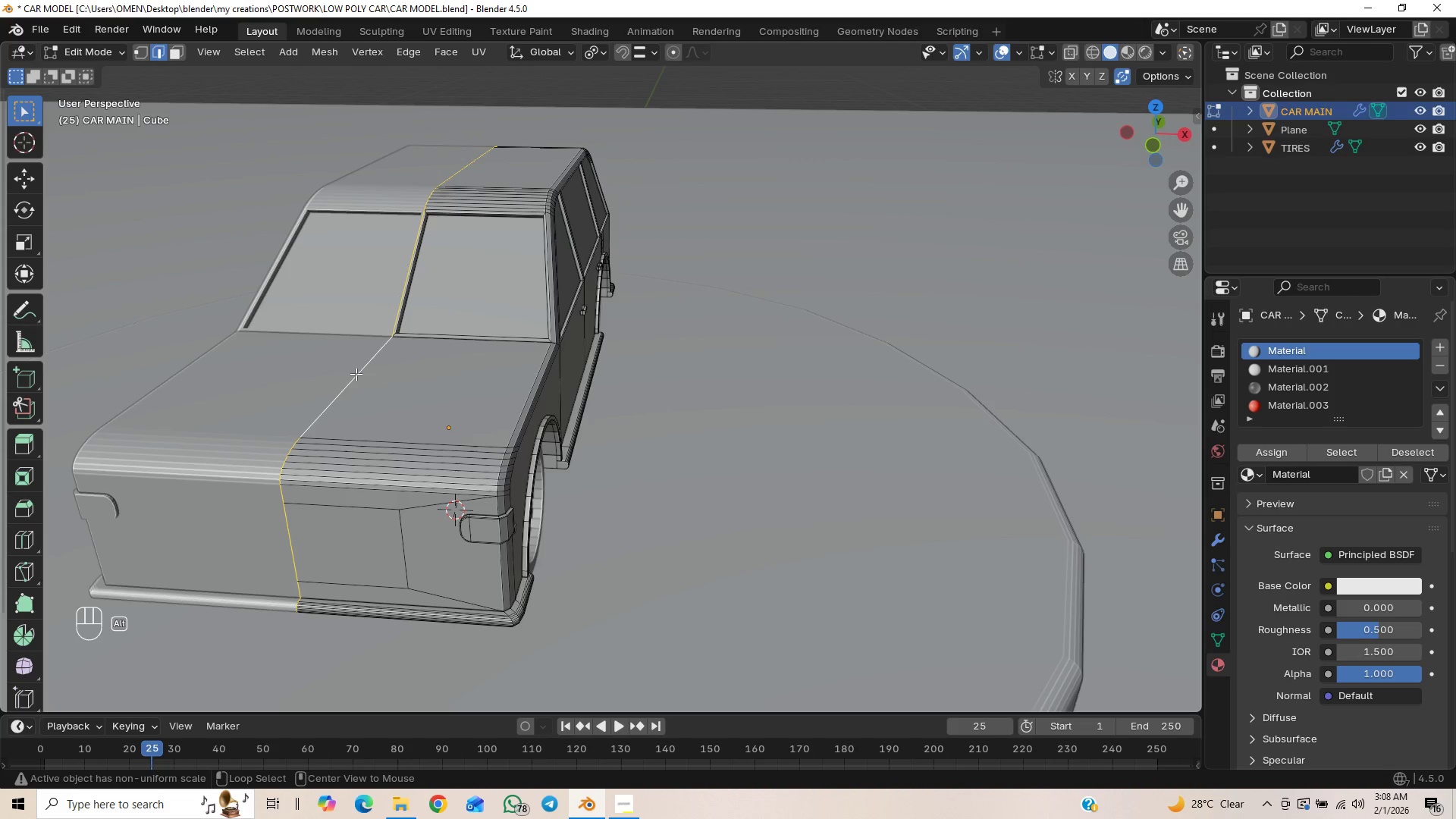 
double_click([356, 374])
 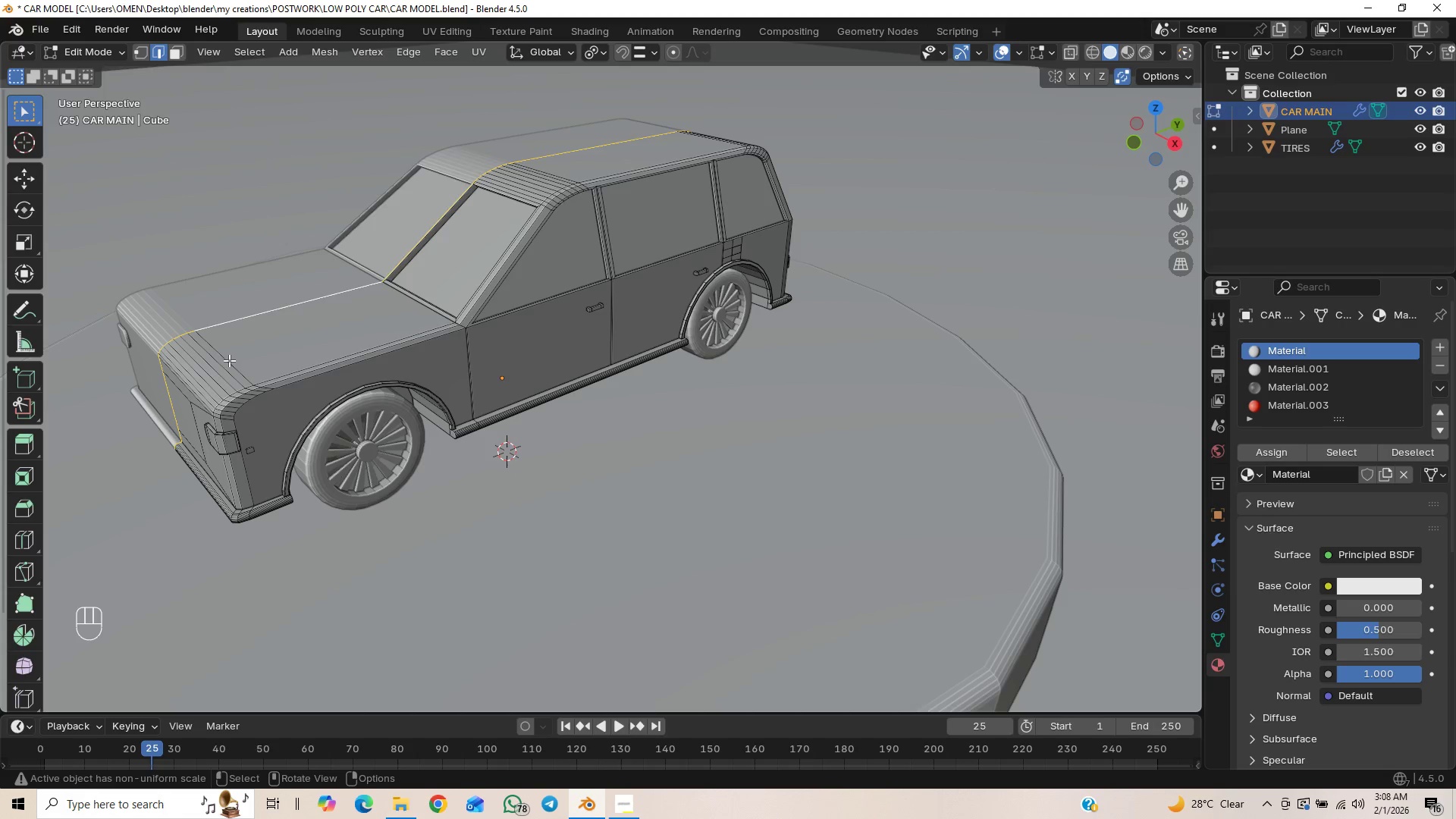 
wait(5.36)
 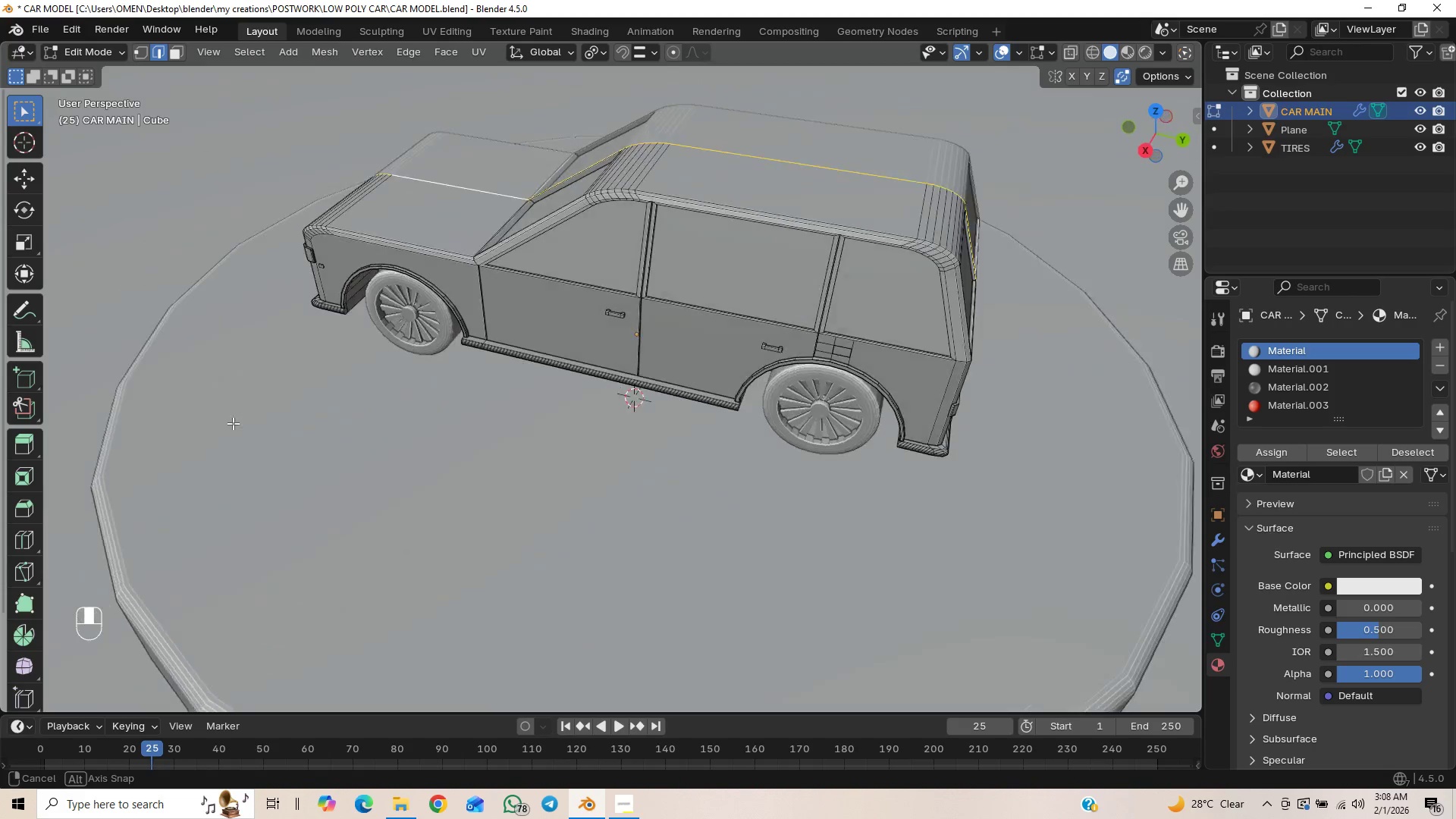 
hold_key(key=ControlLeft, duration=1.5)
left_click_drag(start_coordinate=[256, 279], to_coordinate=[394, 340])
 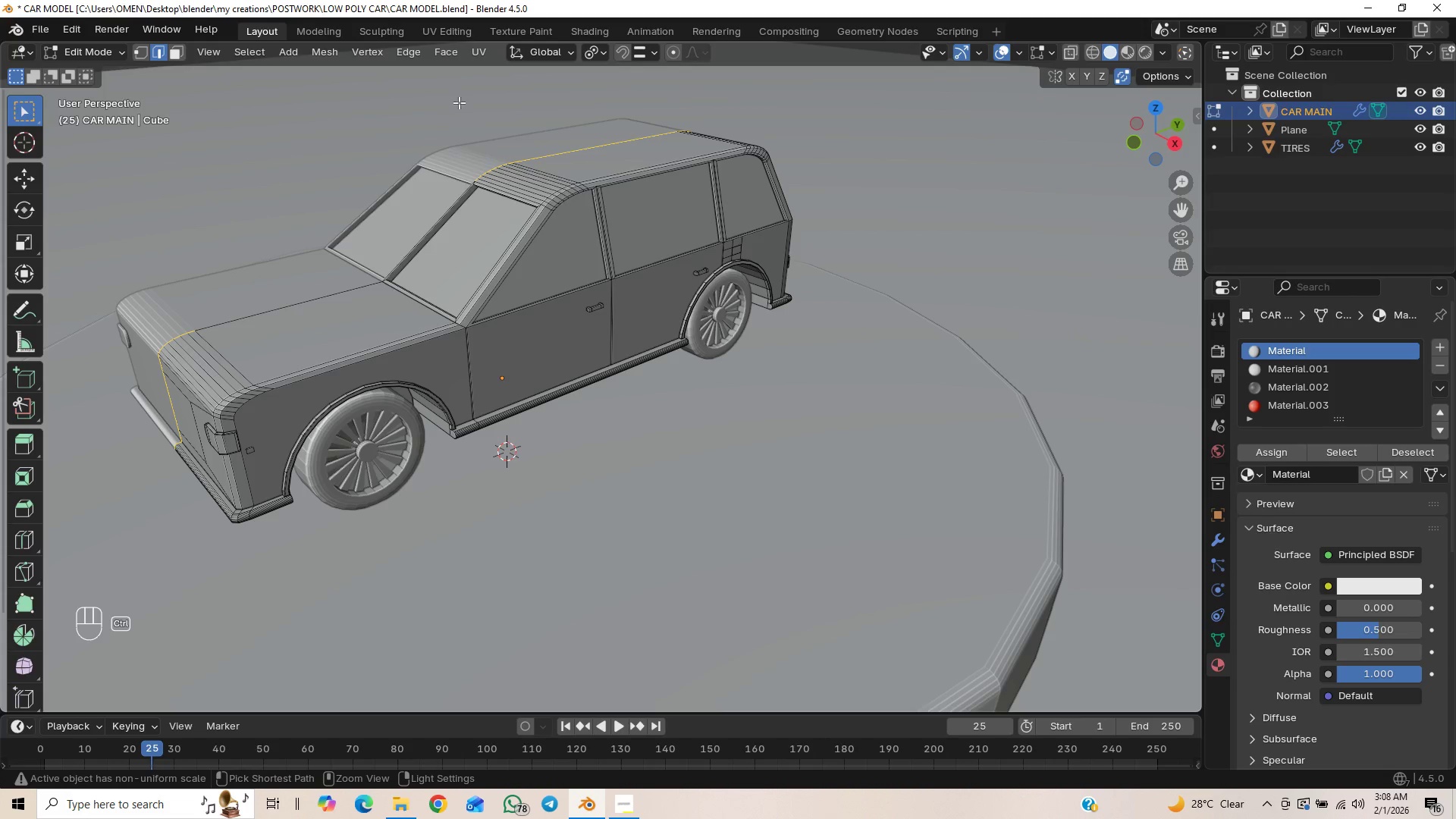 
left_click_drag(start_coordinate=[460, 121], to_coordinate=[565, 233])
 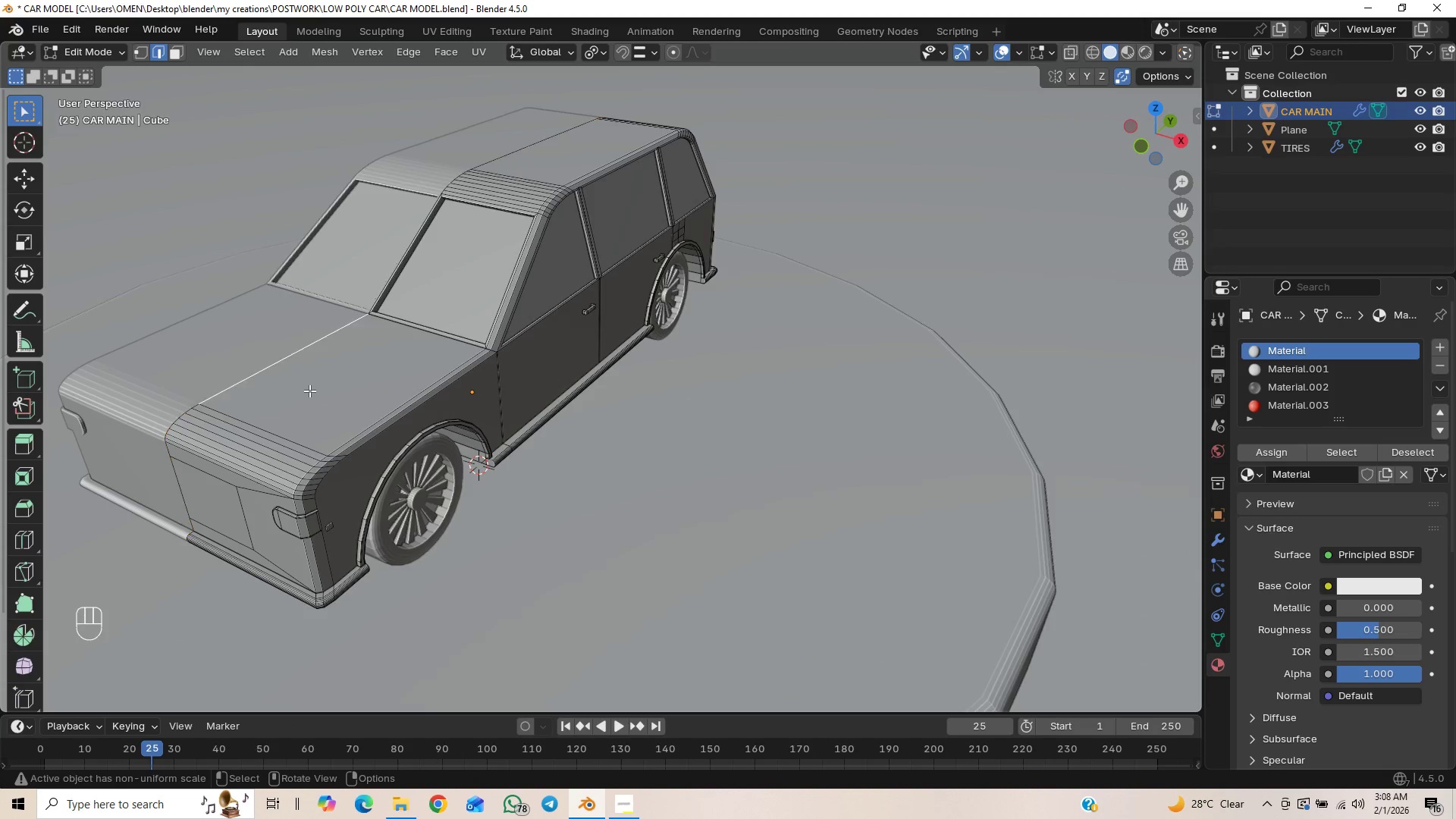 
wait(6.69)
 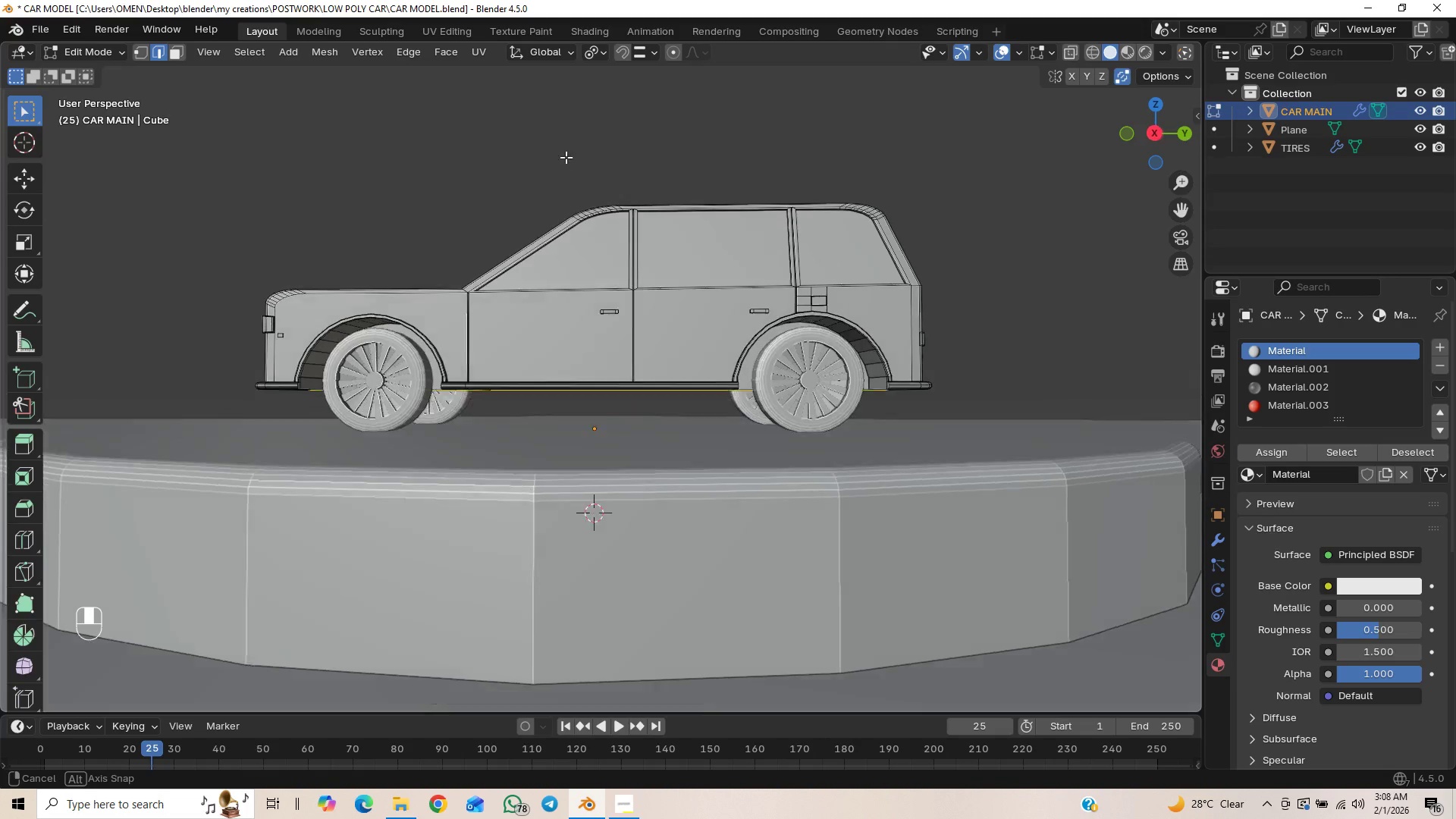 
hold_key(key=ControlLeft, duration=1.16)
left_click([202, 507])
 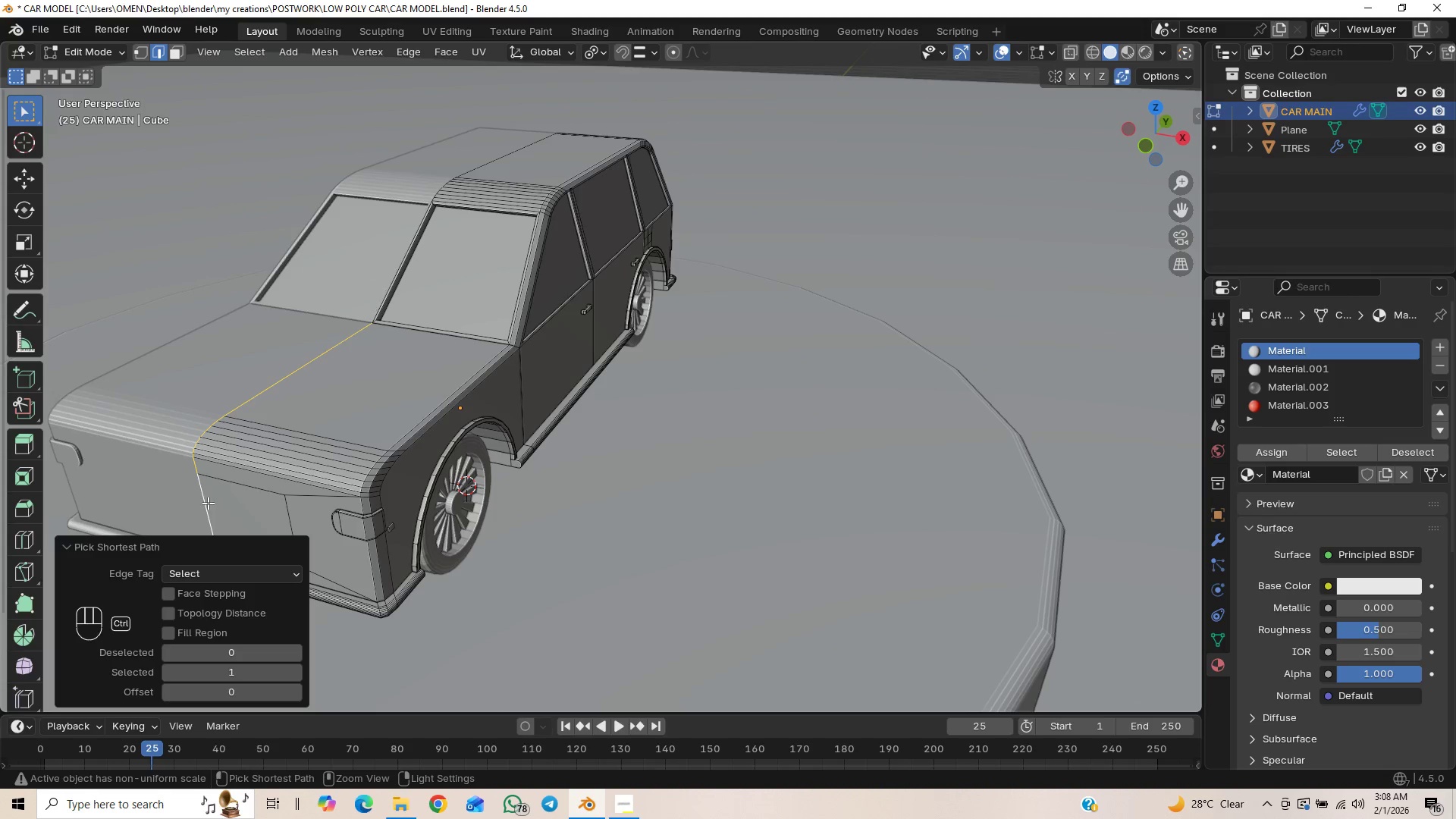 
scroll: coordinate [290, 415], scroll_direction: down, amount: 1.0
 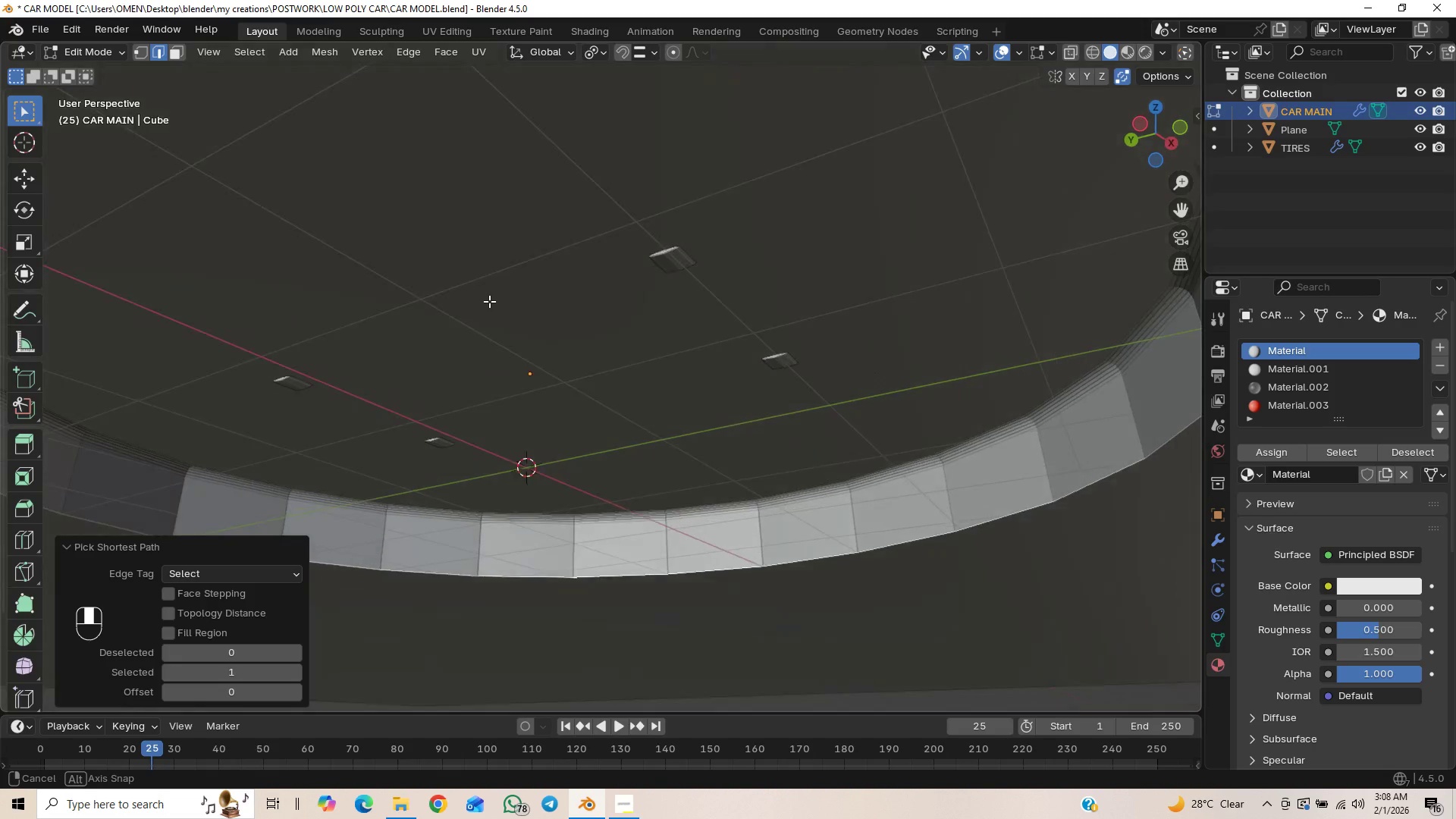 
wait(7.03)
 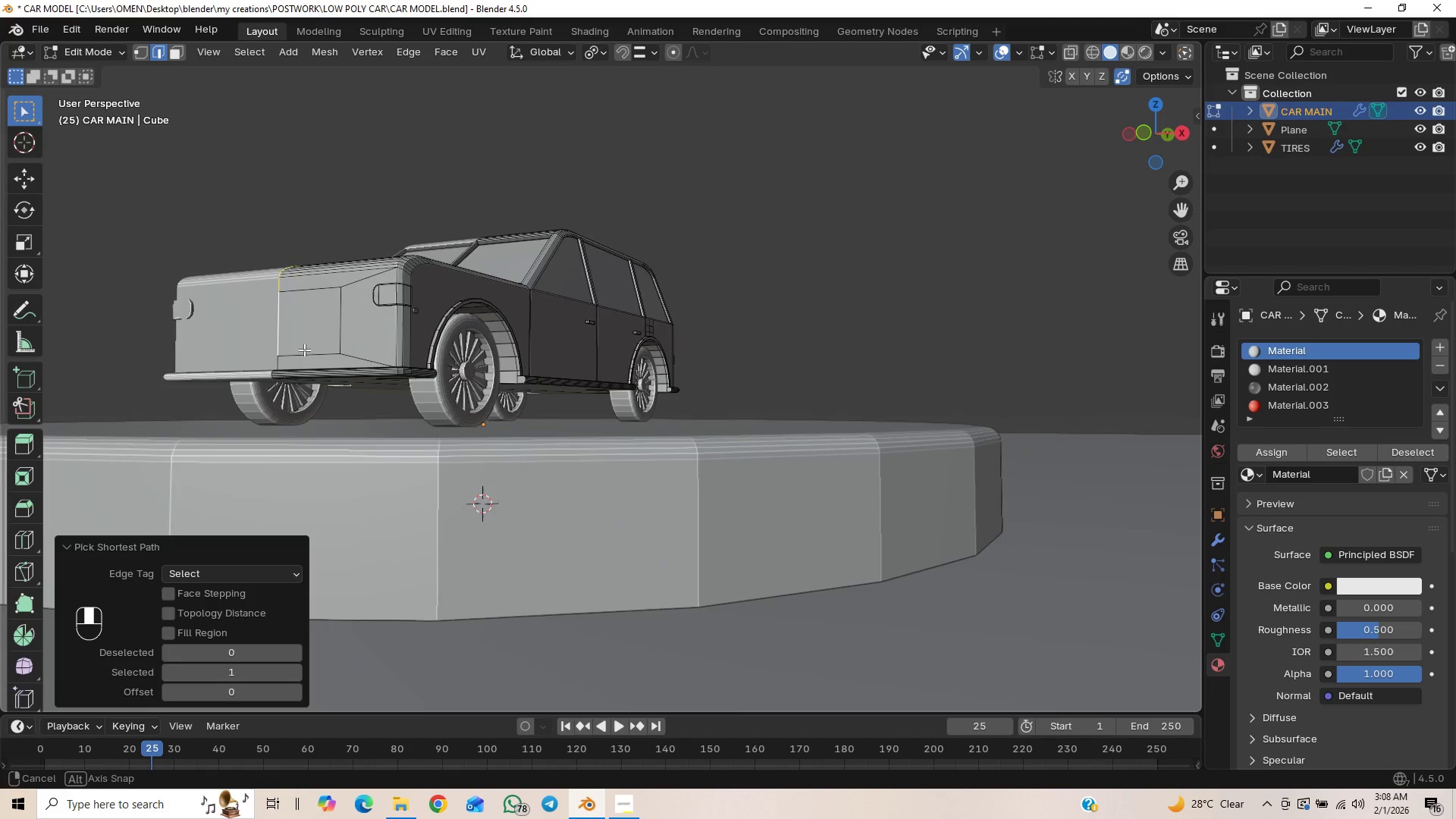 
scroll: coordinate [394, 300], scroll_direction: down, amount: 3.0
 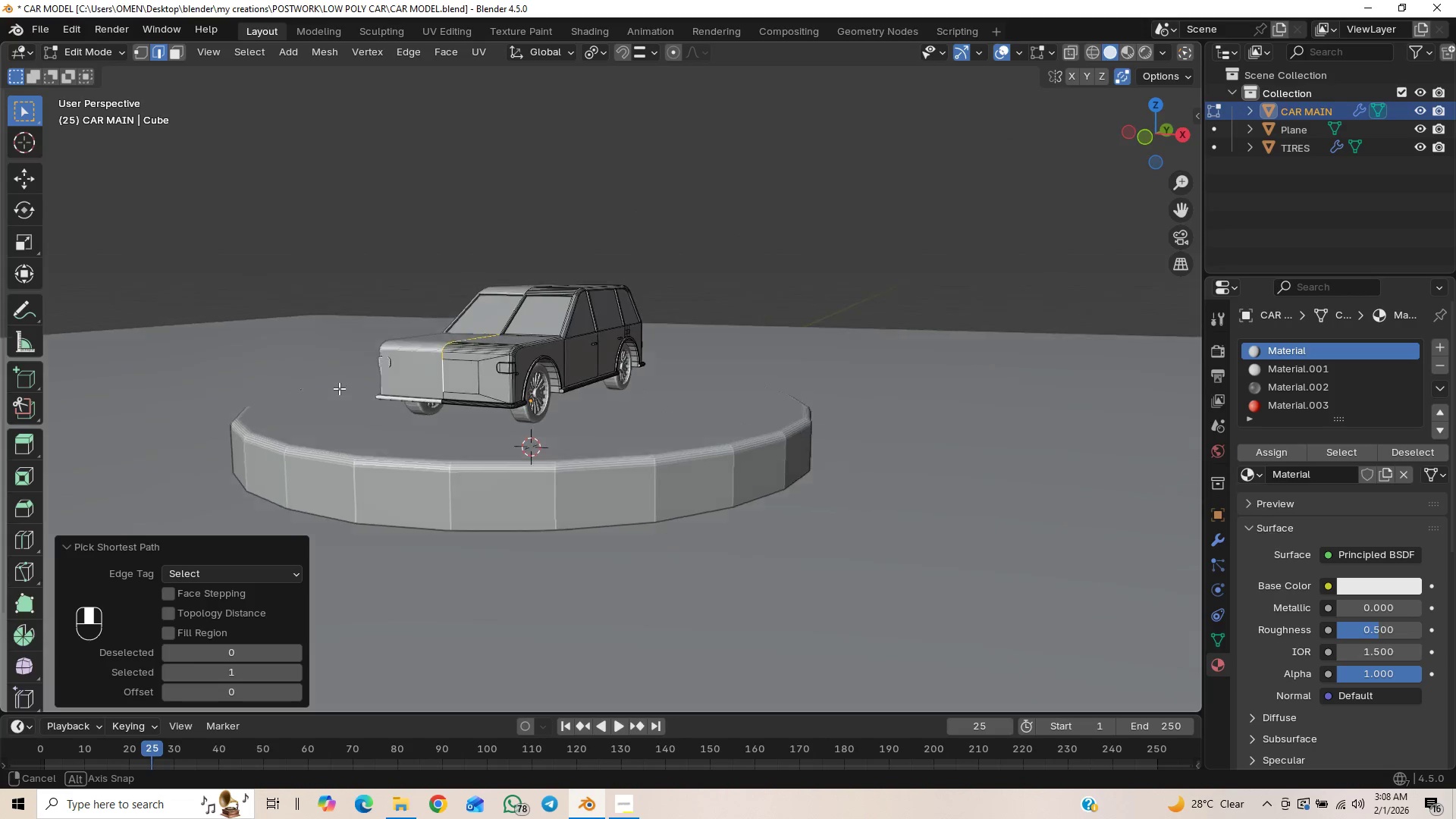 
wait(5.31)
 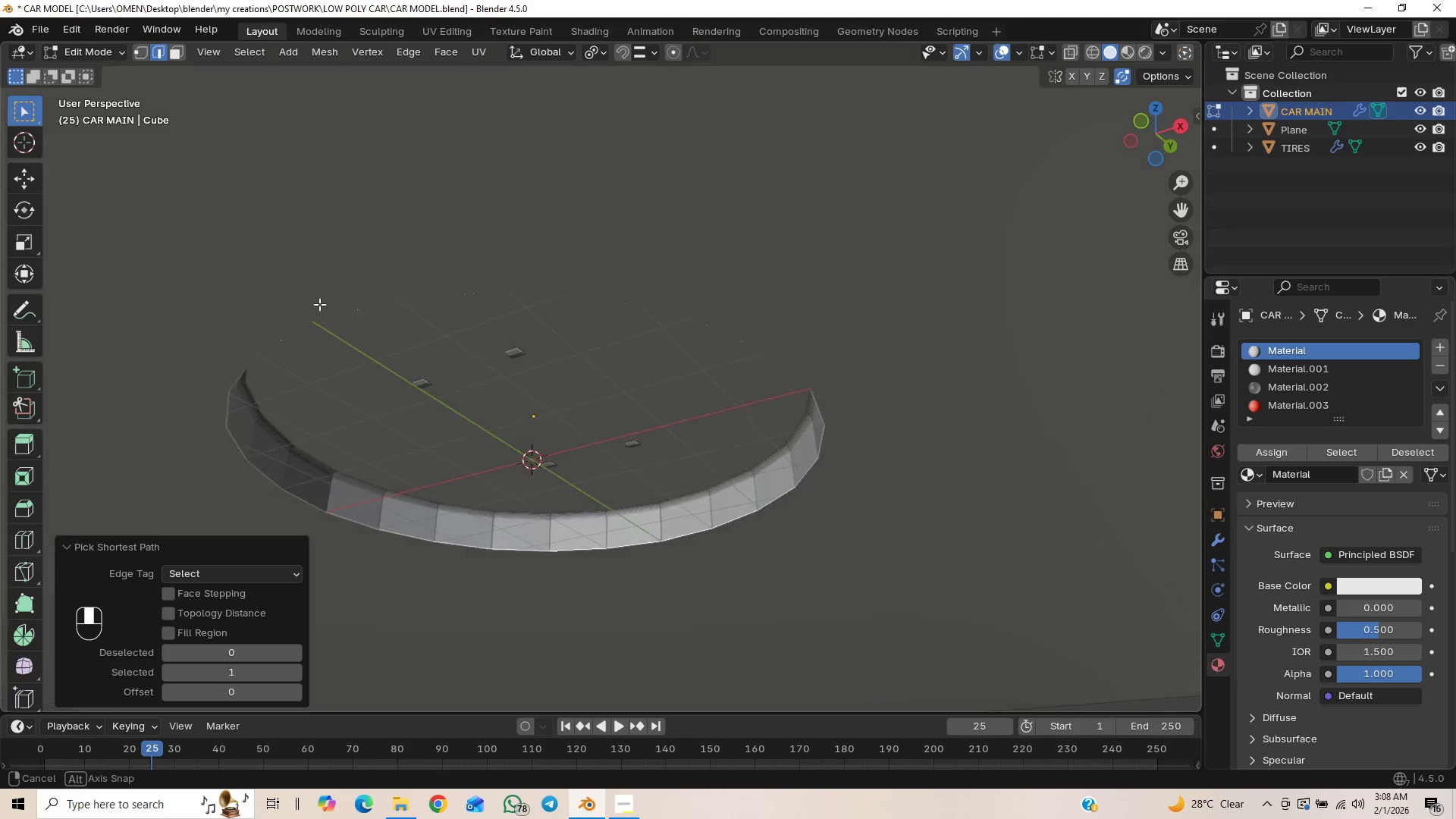 
scroll: coordinate [392, 369], scroll_direction: up, amount: 5.0
 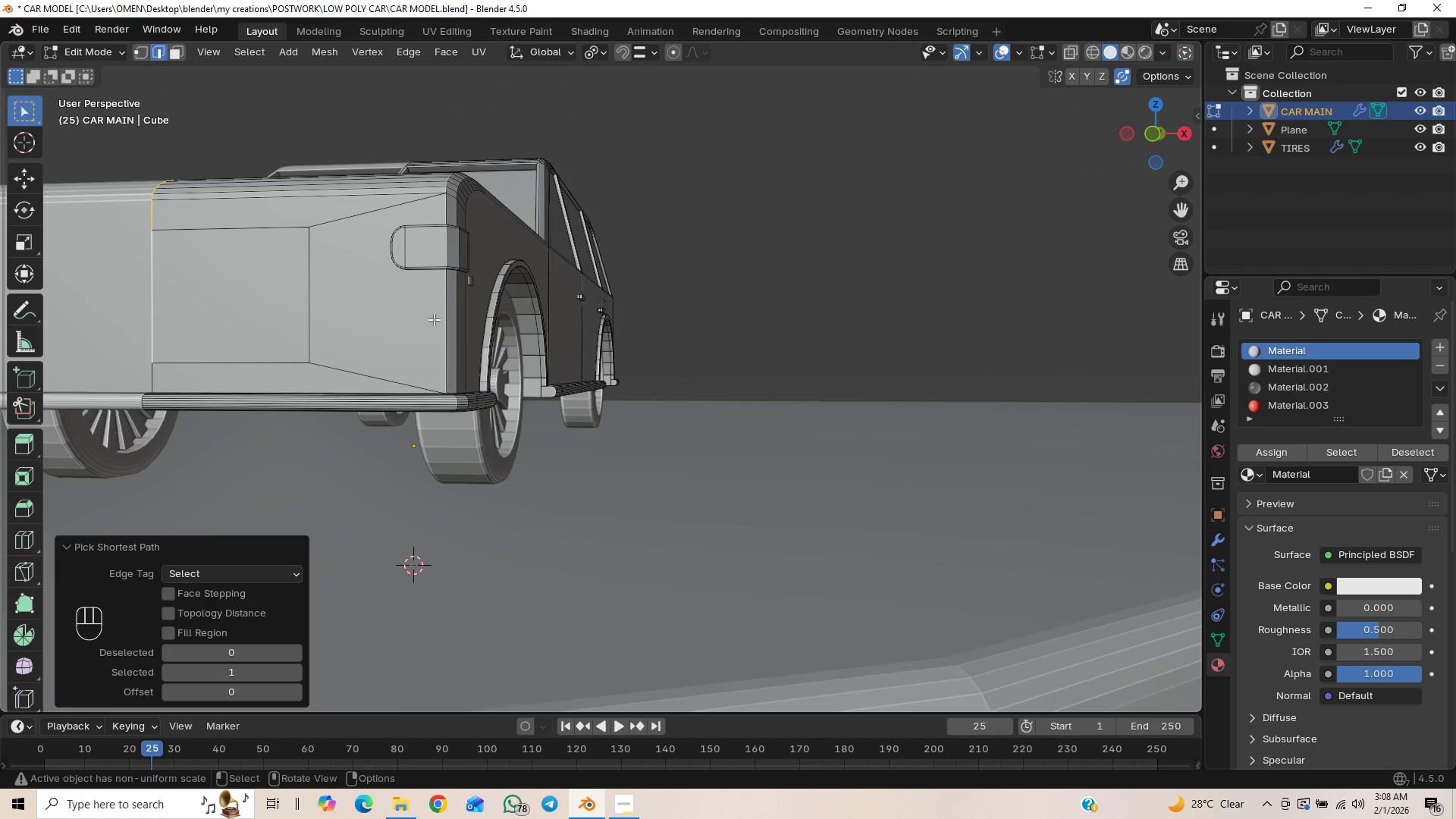 
key(Slash)
 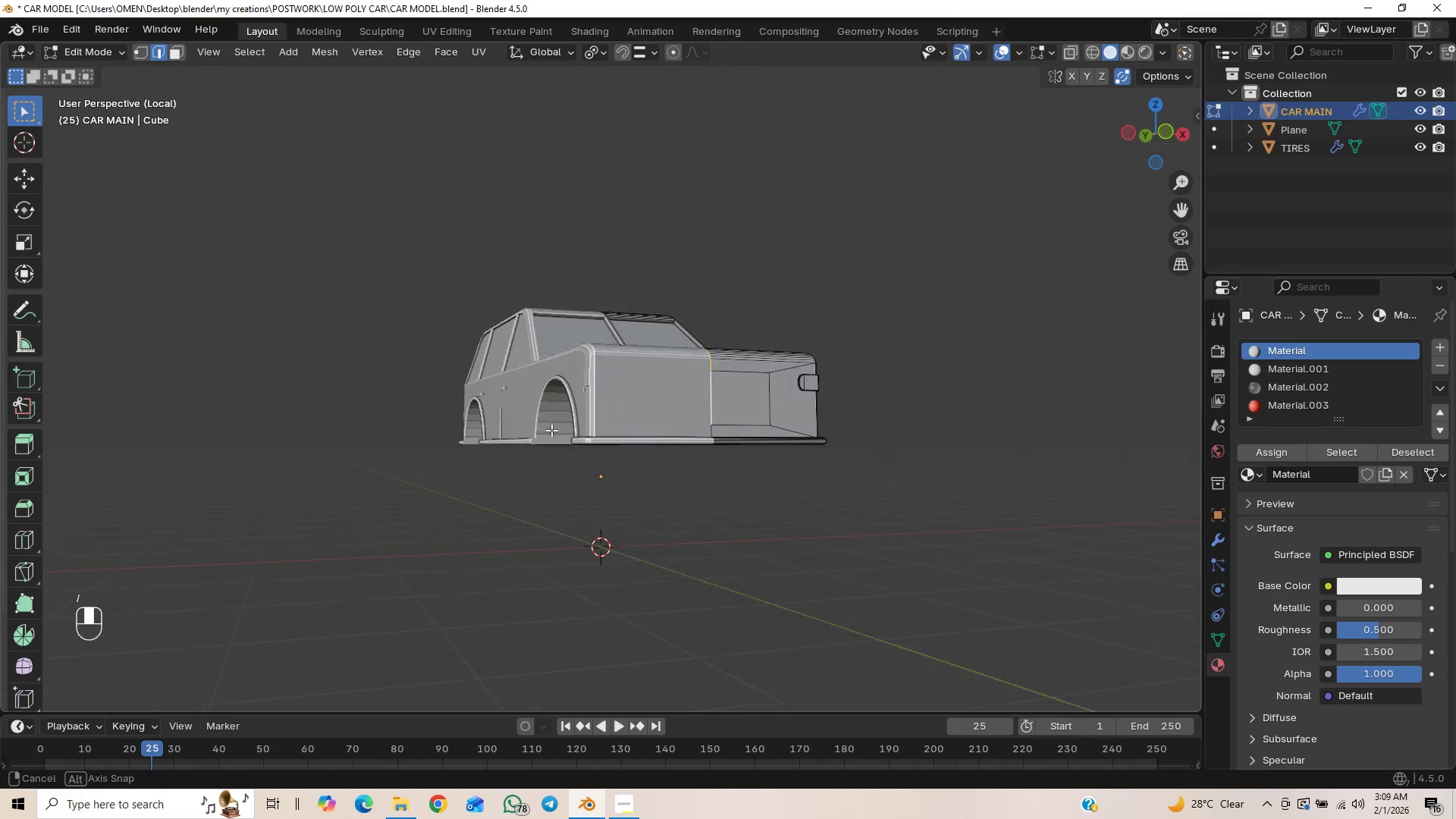 
scroll: coordinate [687, 521], scroll_direction: up, amount: 3.0
 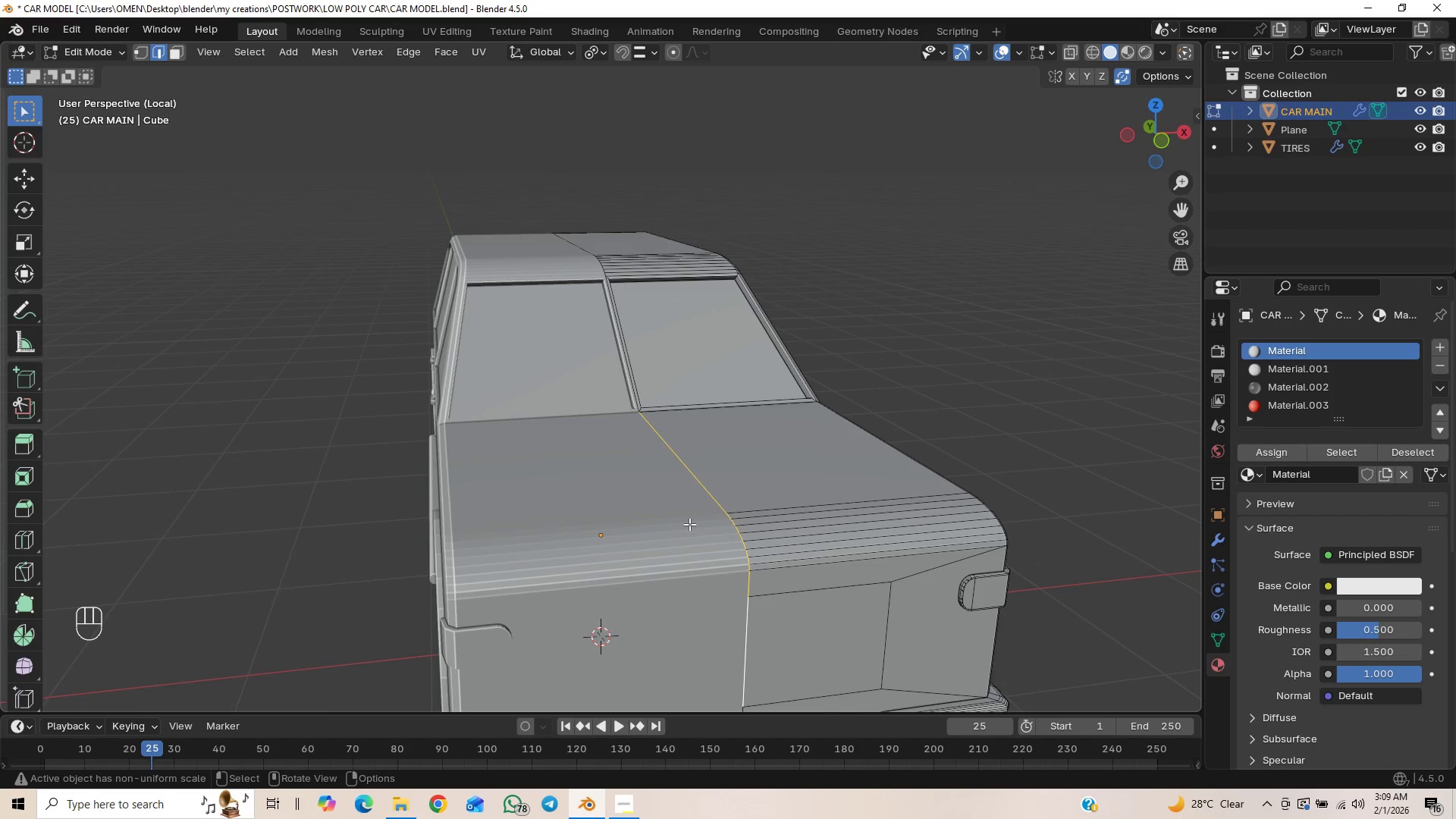 
hold_key(key=ShiftLeft, duration=0.55)
 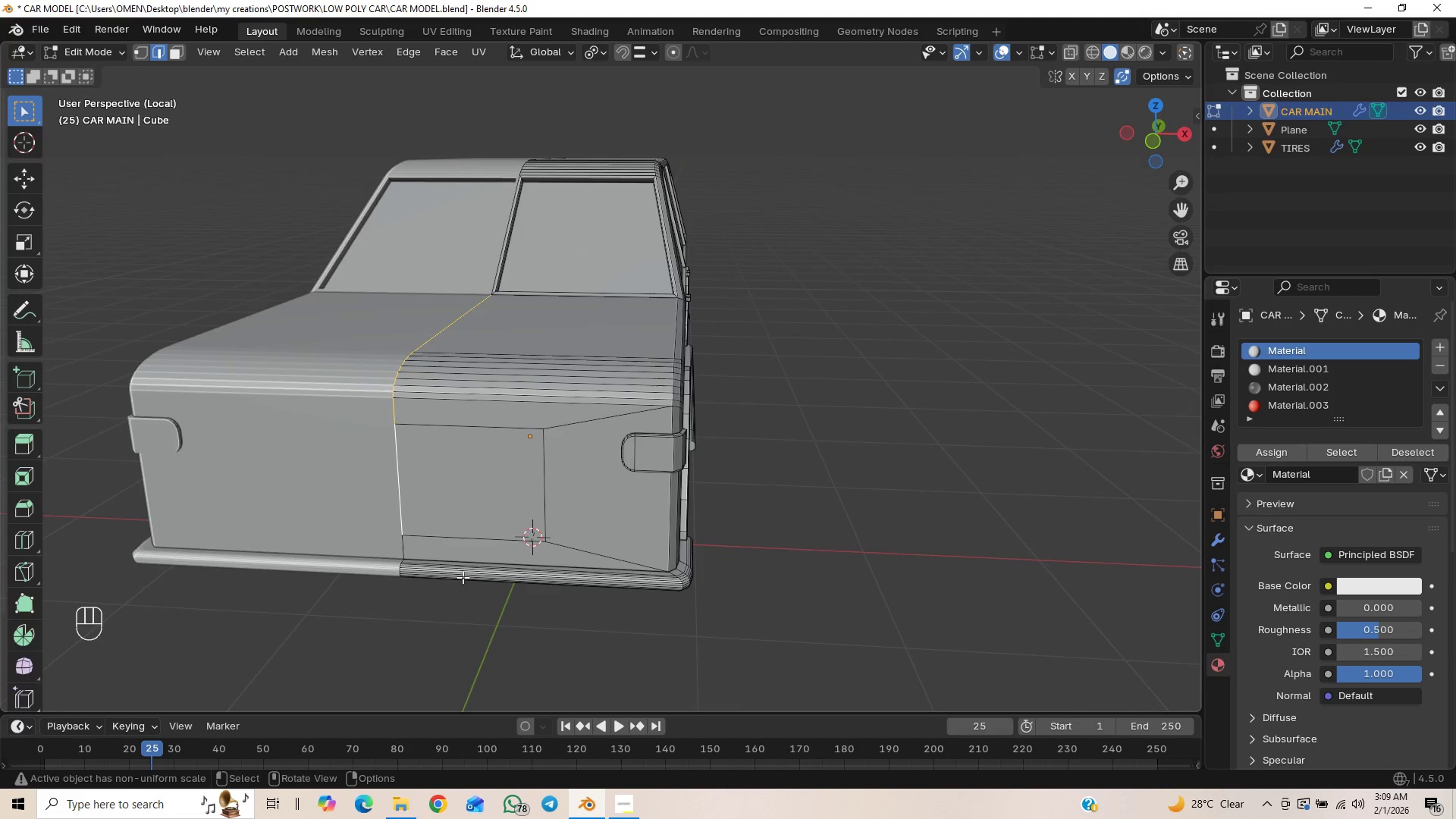 
hold_key(key=ShiftLeft, duration=1.51)
left_click([403, 546])
 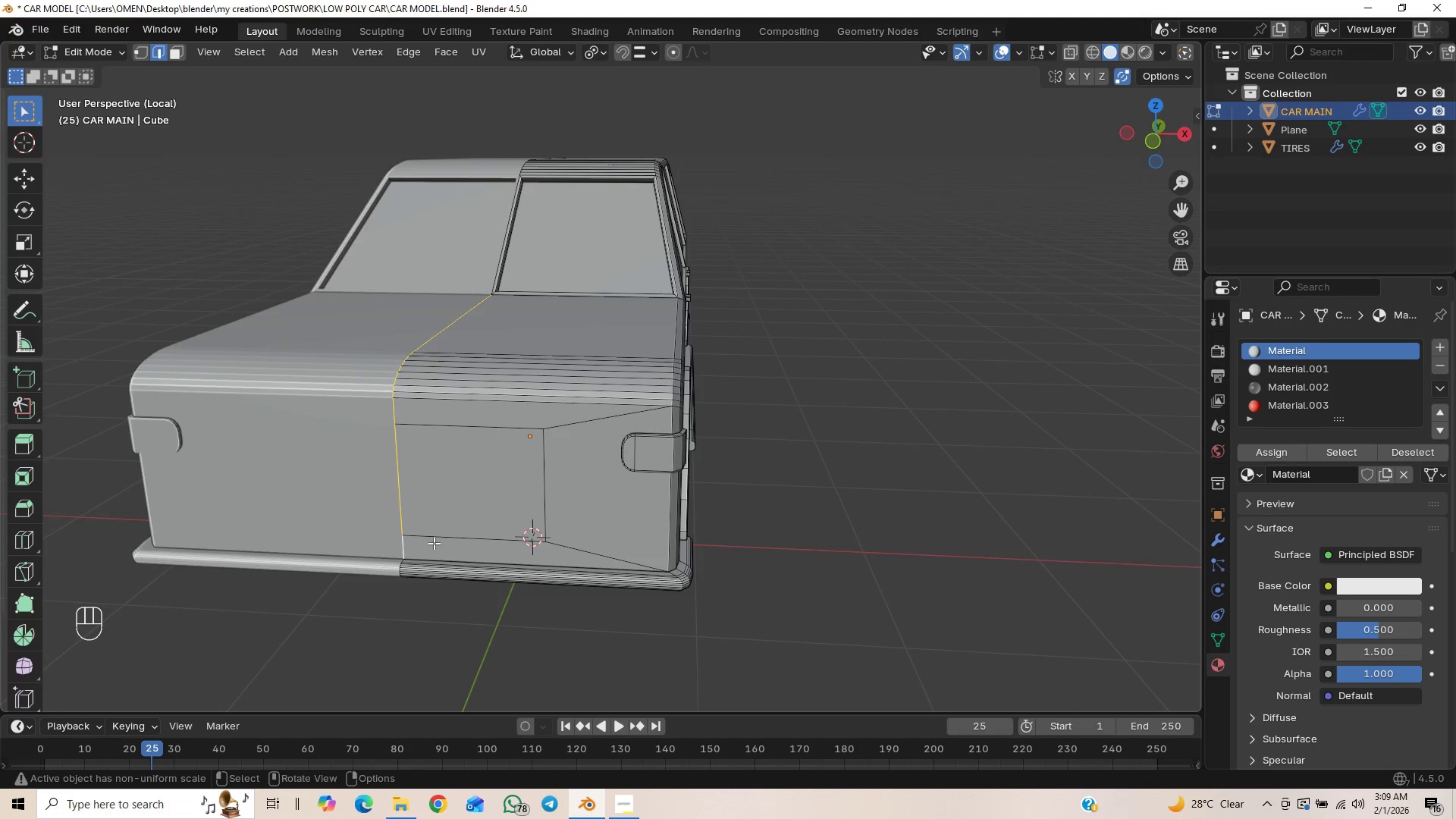 
scroll: coordinate [435, 539], scroll_direction: up, amount: 1.0
 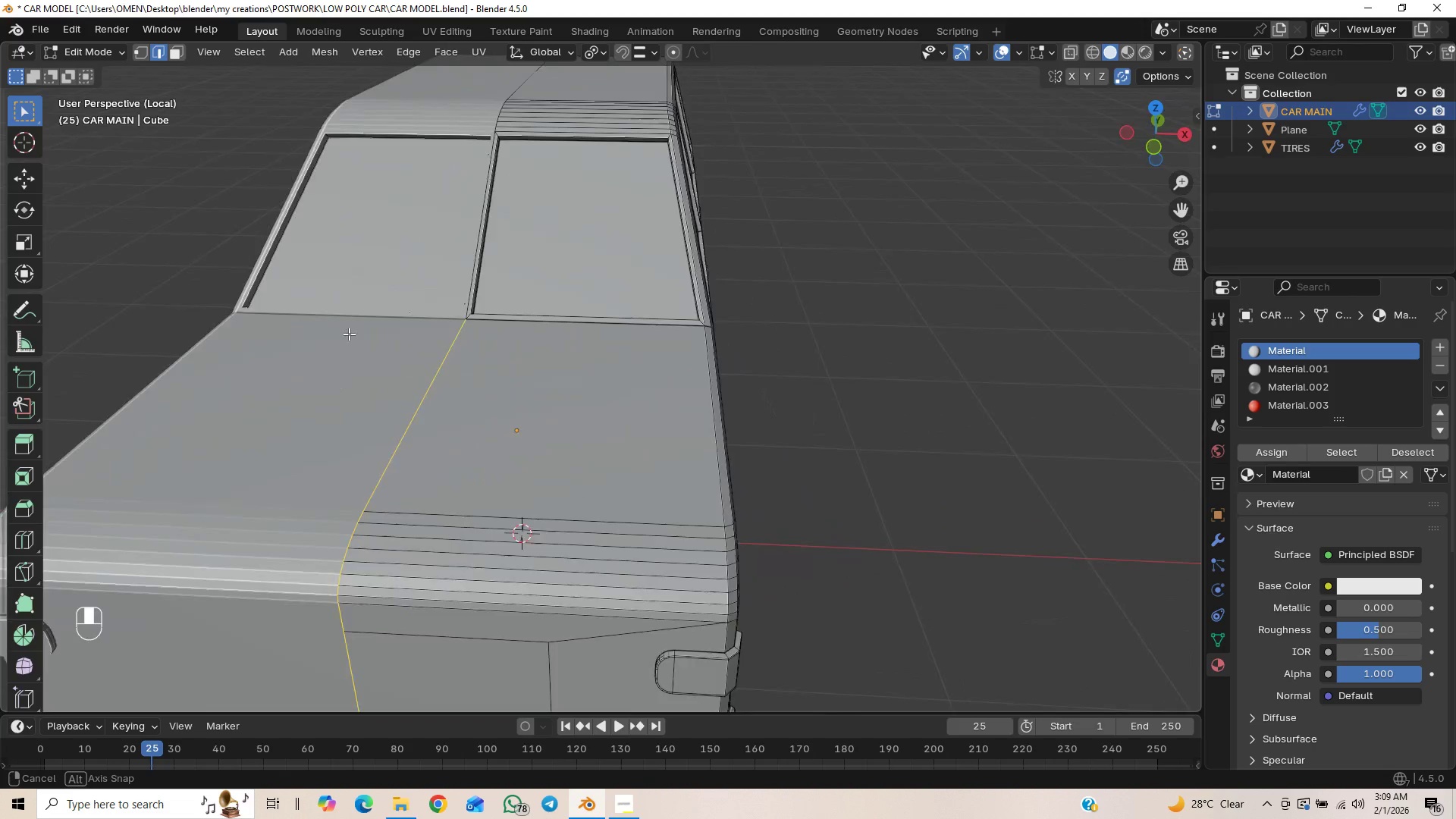 
hold_key(key=ControlLeft, duration=0.44)
left_click_drag(start_coordinate=[238, 314], to_coordinate=[342, 364])
 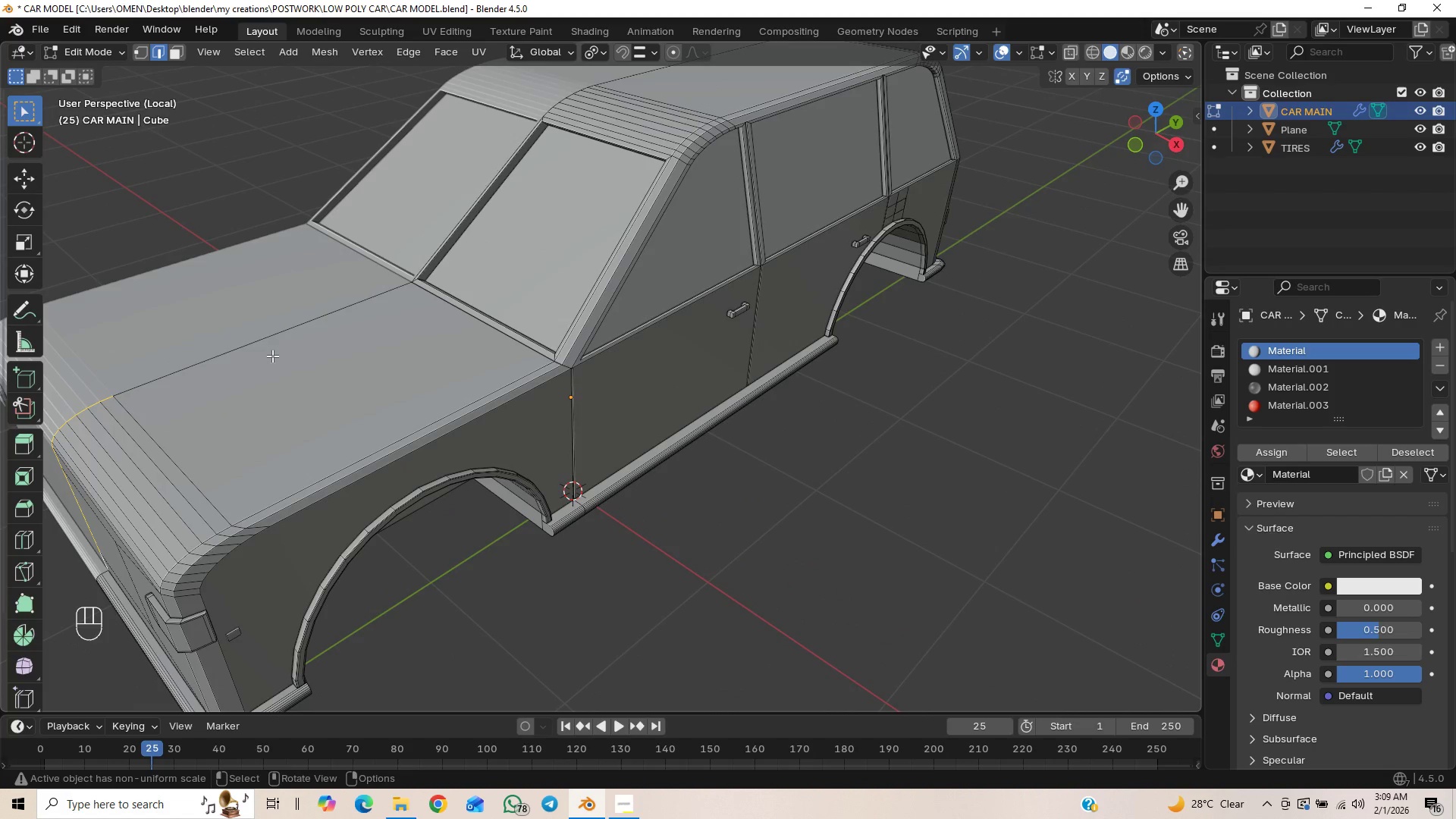 
hold_key(key=ShiftLeft, duration=0.94)
 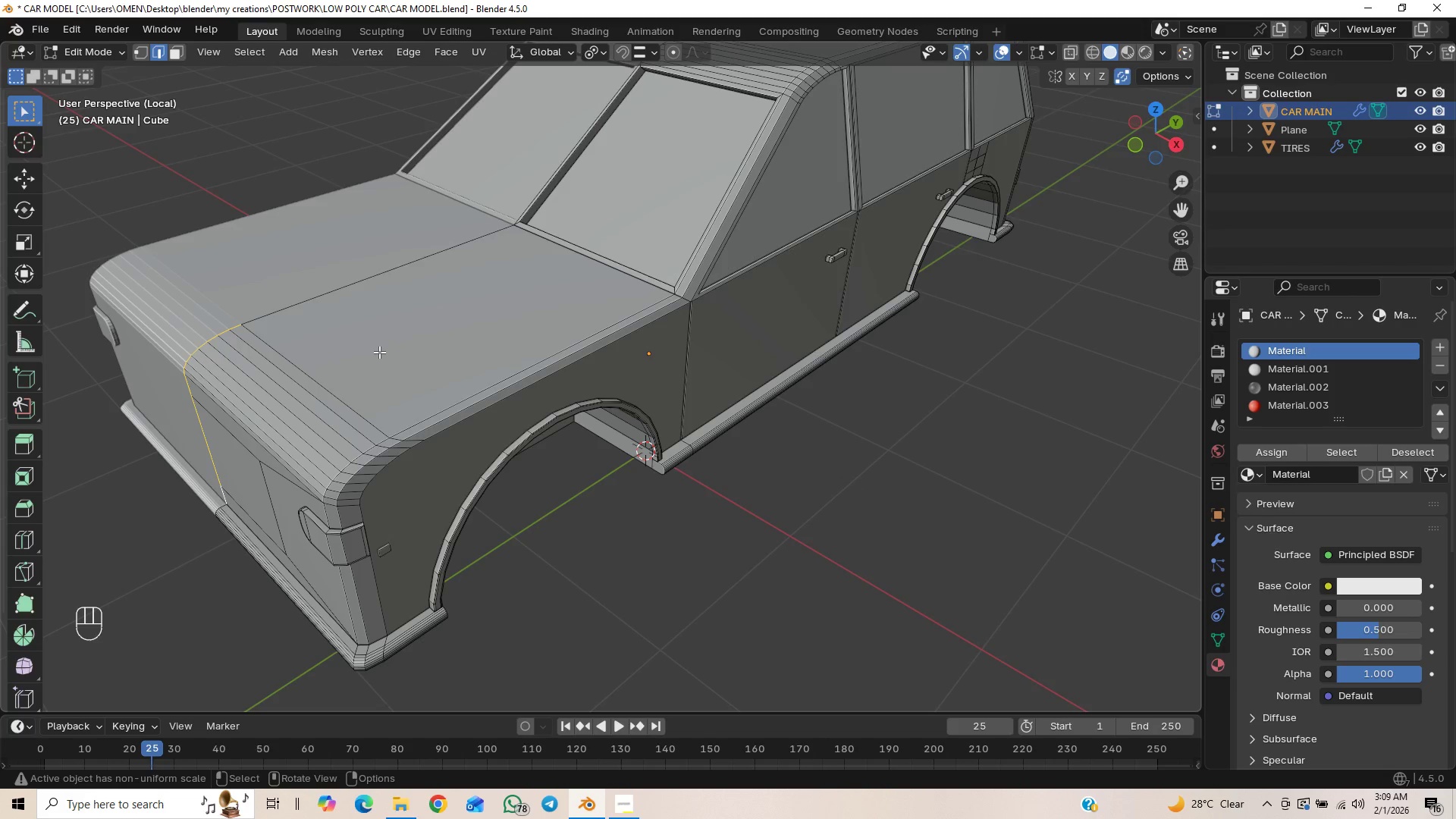 
key(G)
 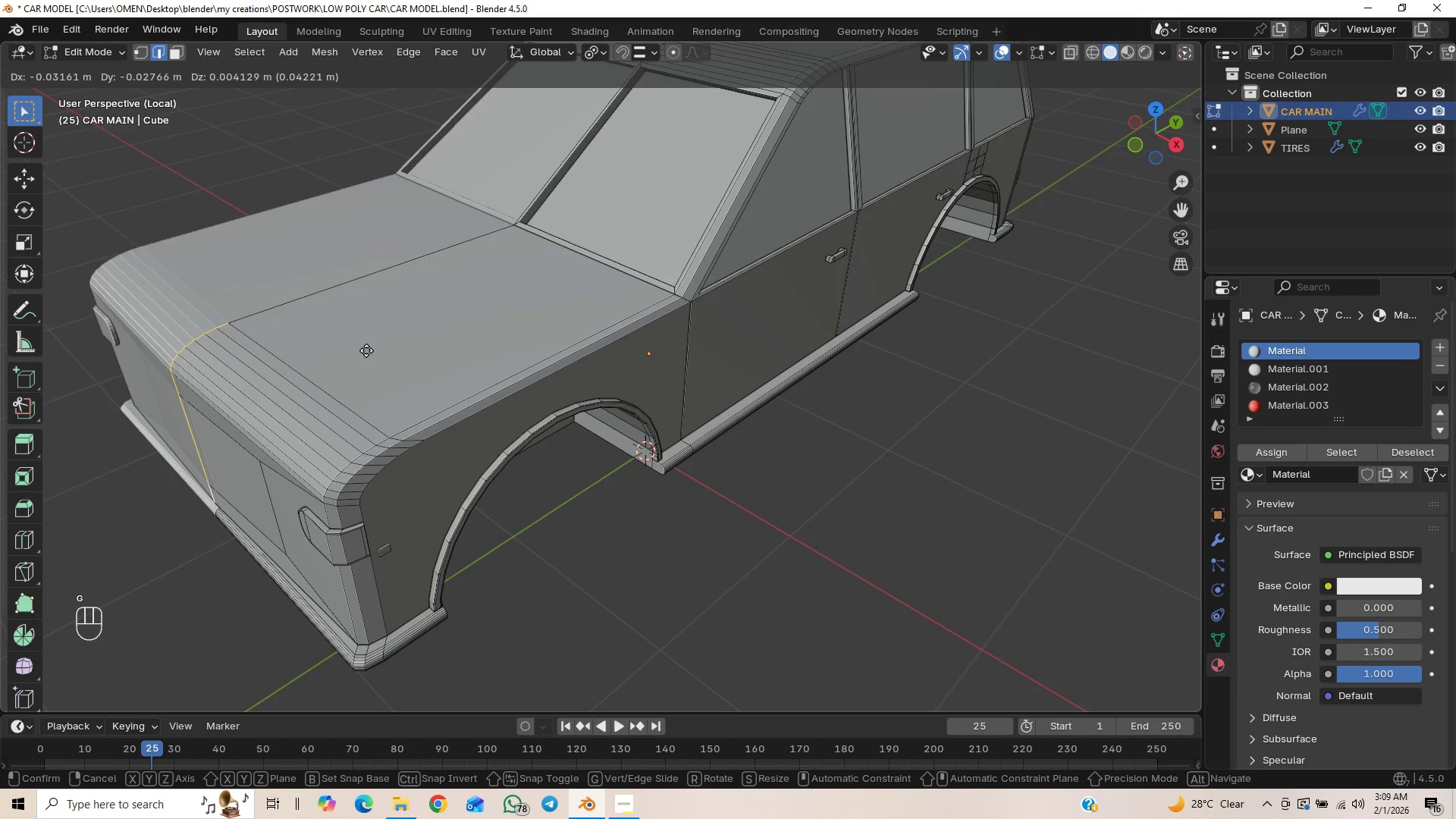 
key(Y)
 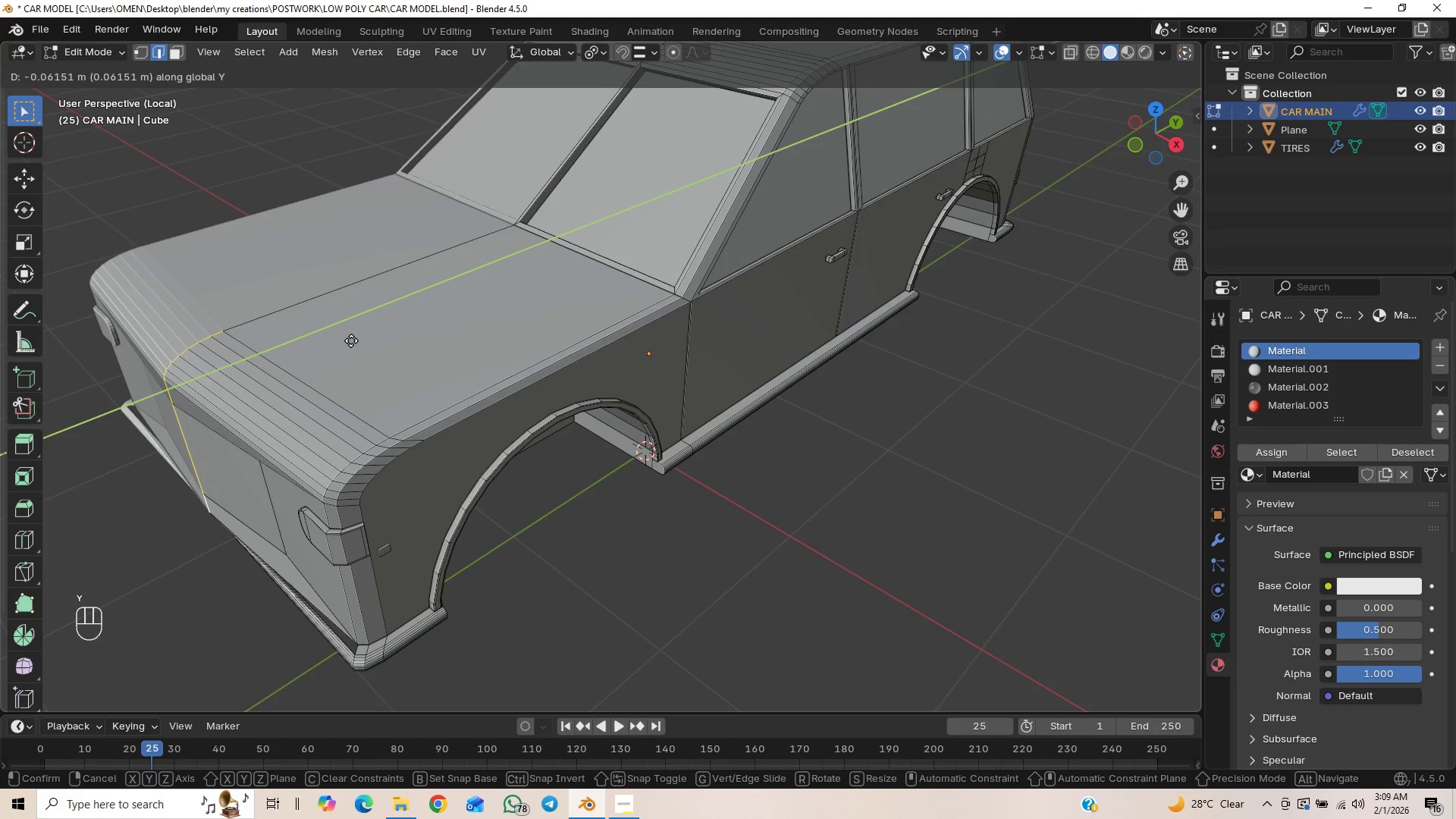 
right_click([377, 323])
 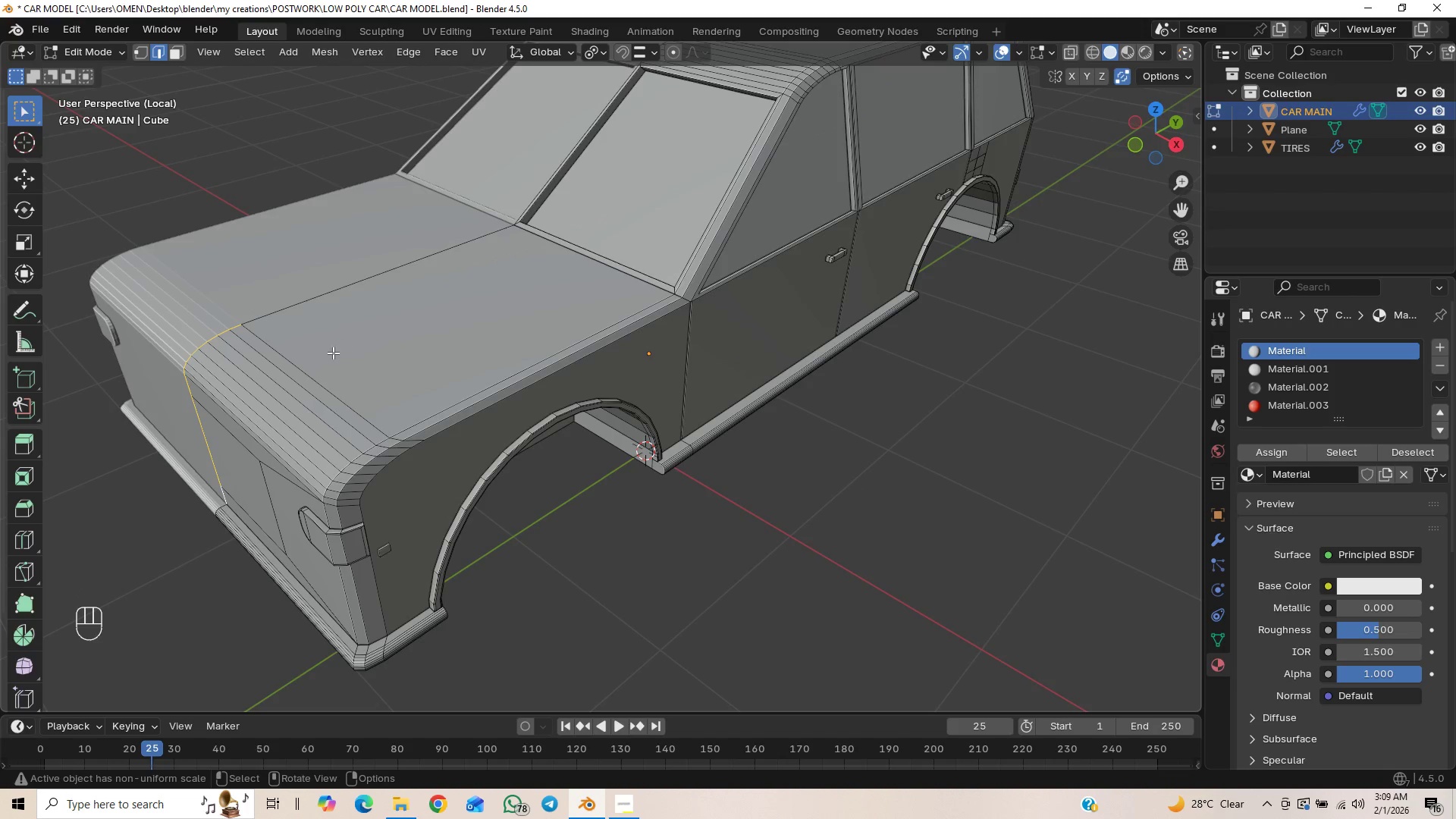 
hold_key(key=ShiftLeft, duration=0.62)
 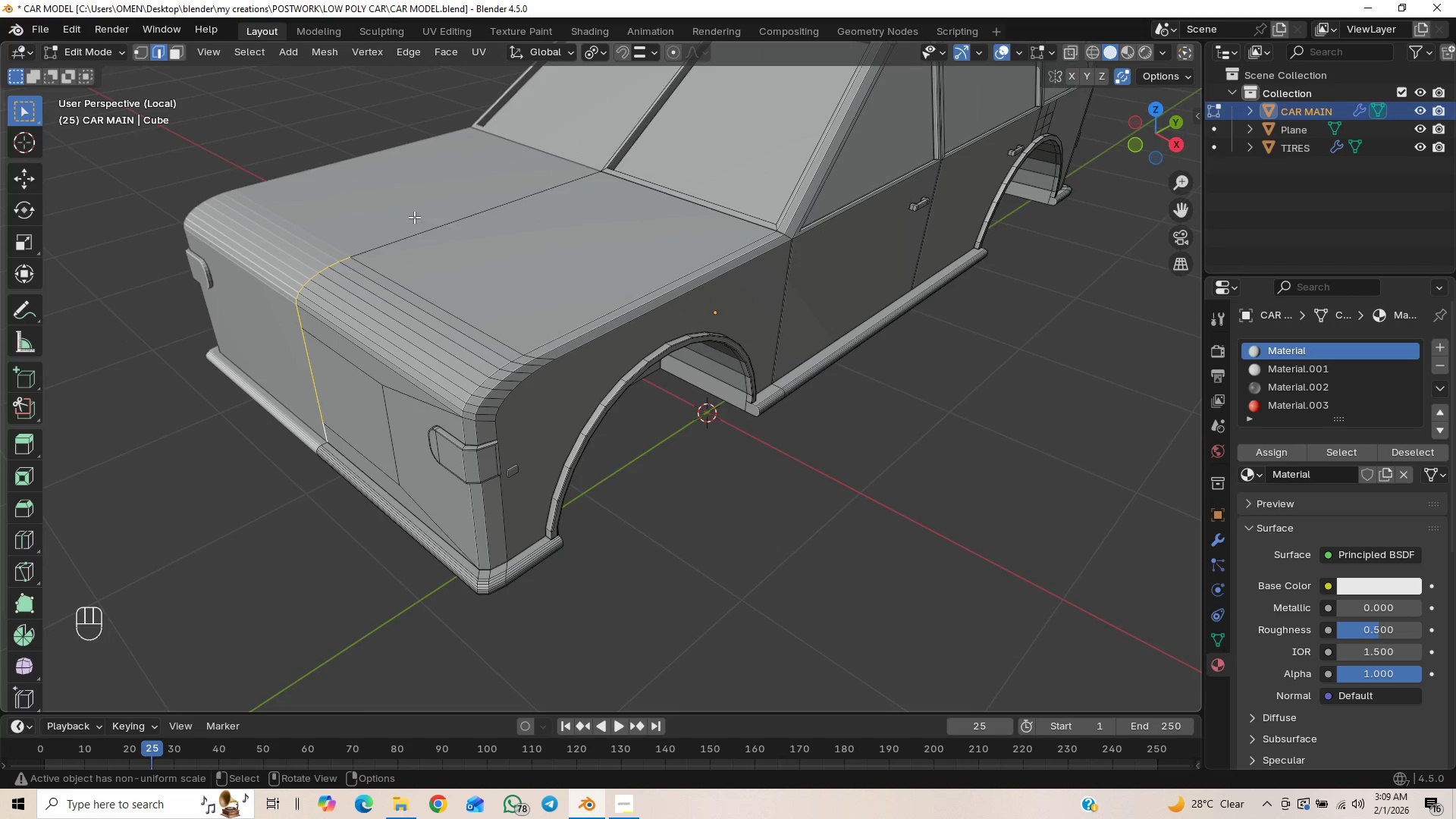 
scroll: coordinate [419, 256], scroll_direction: up, amount: 1.0
 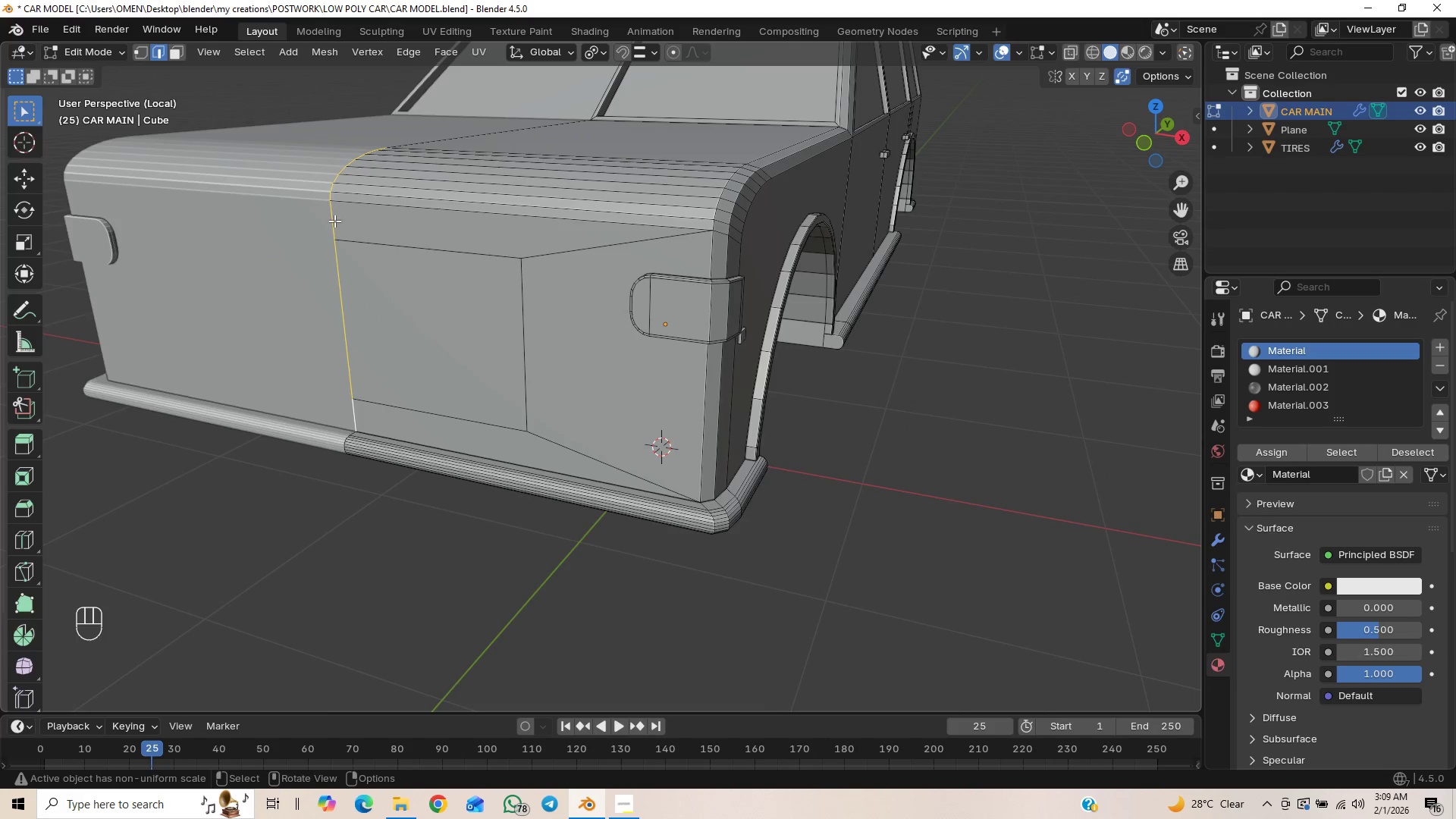 
left_click([334, 221])
 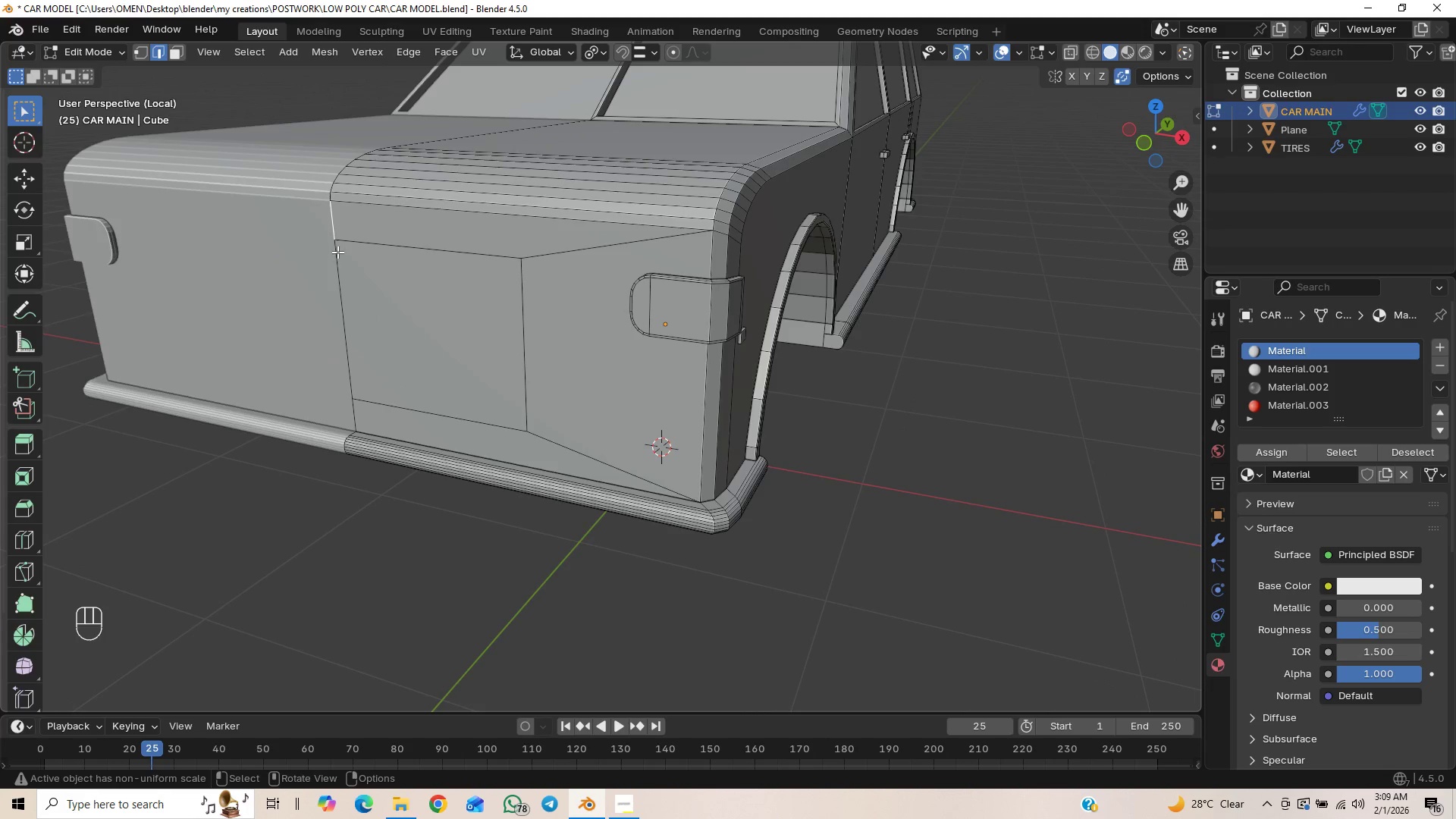 
hold_key(key=ShiftLeft, duration=1.53)
left_click([353, 418])
 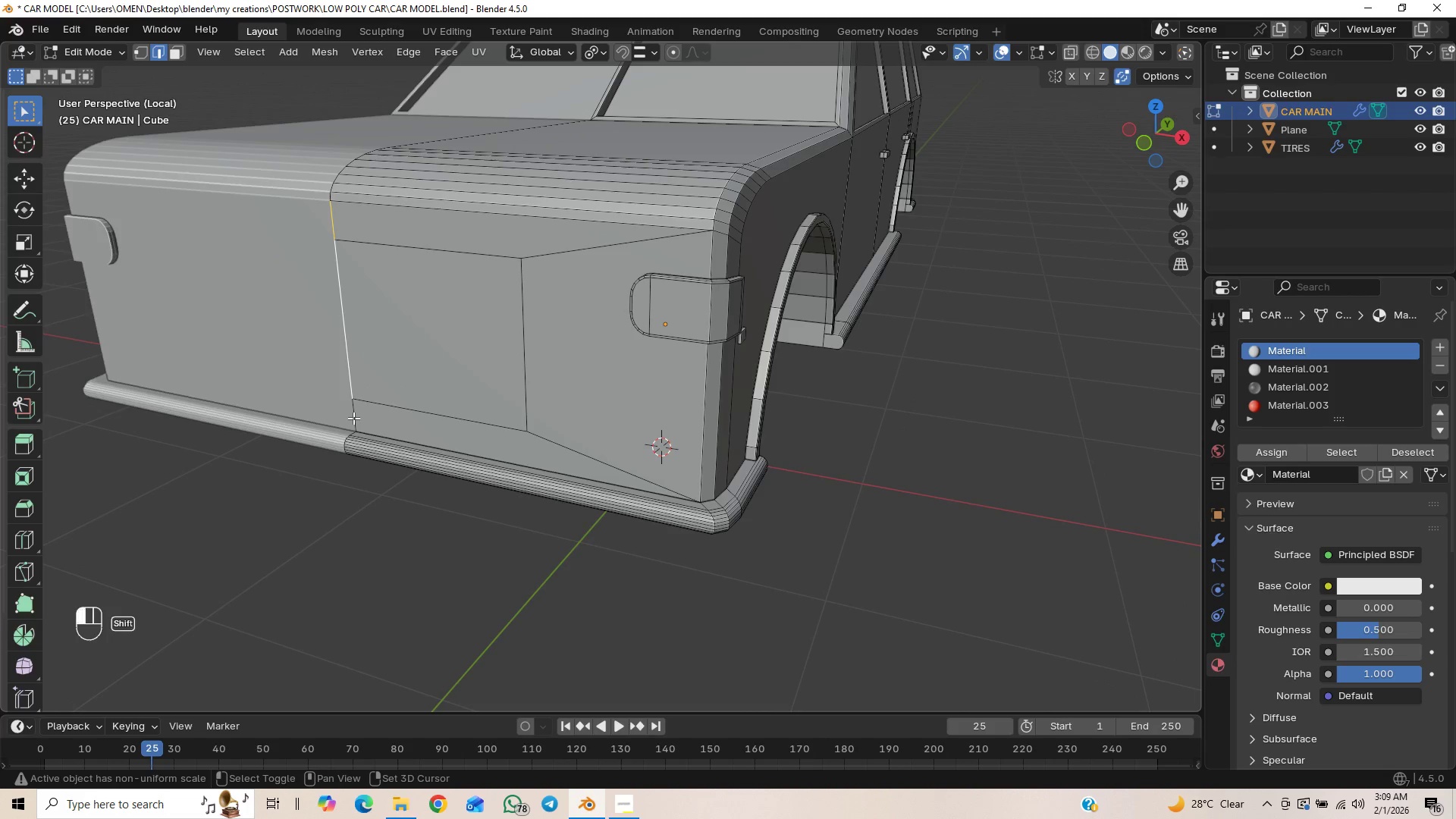 
type(GY)
 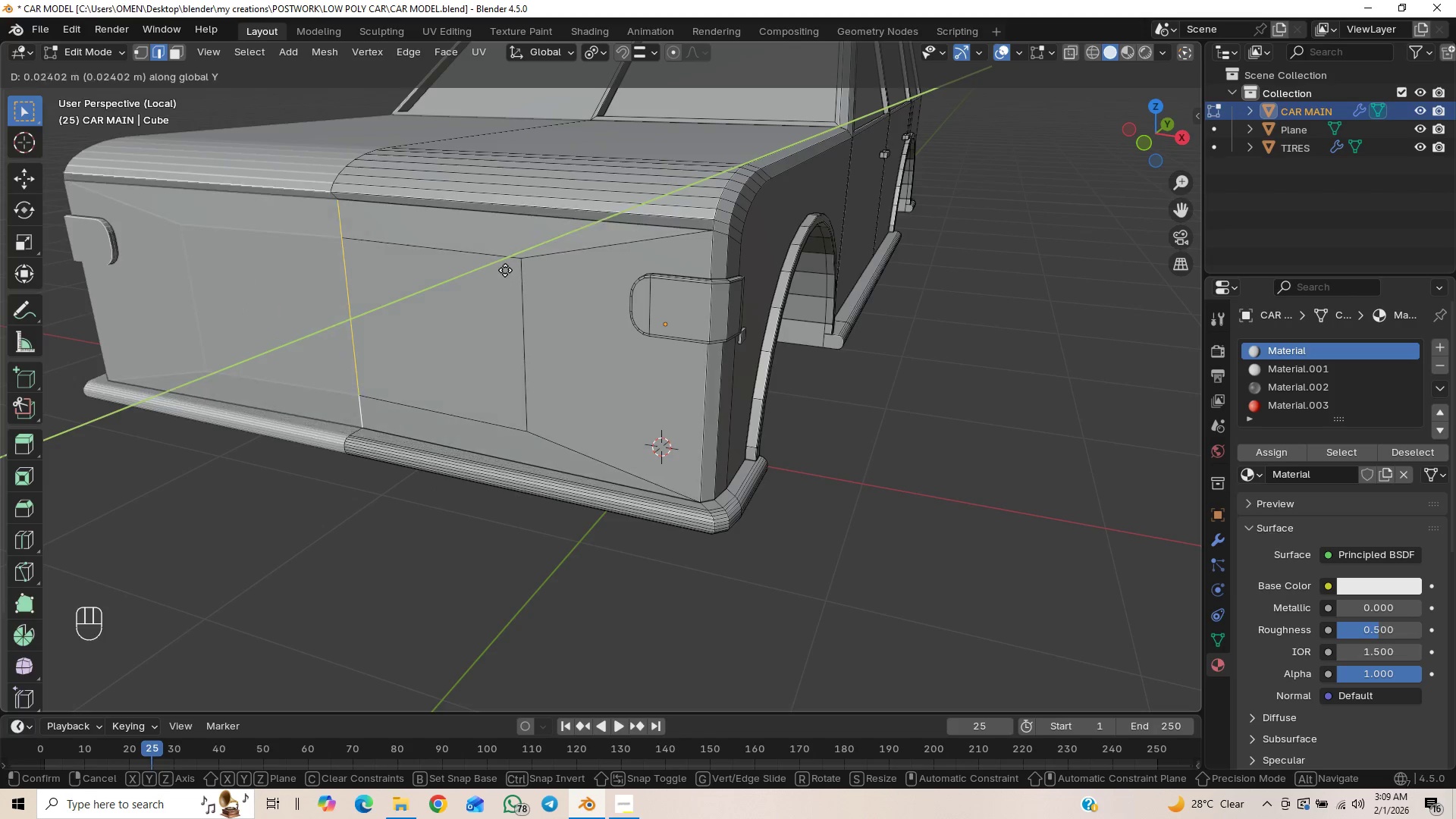 
wait(6.88)
 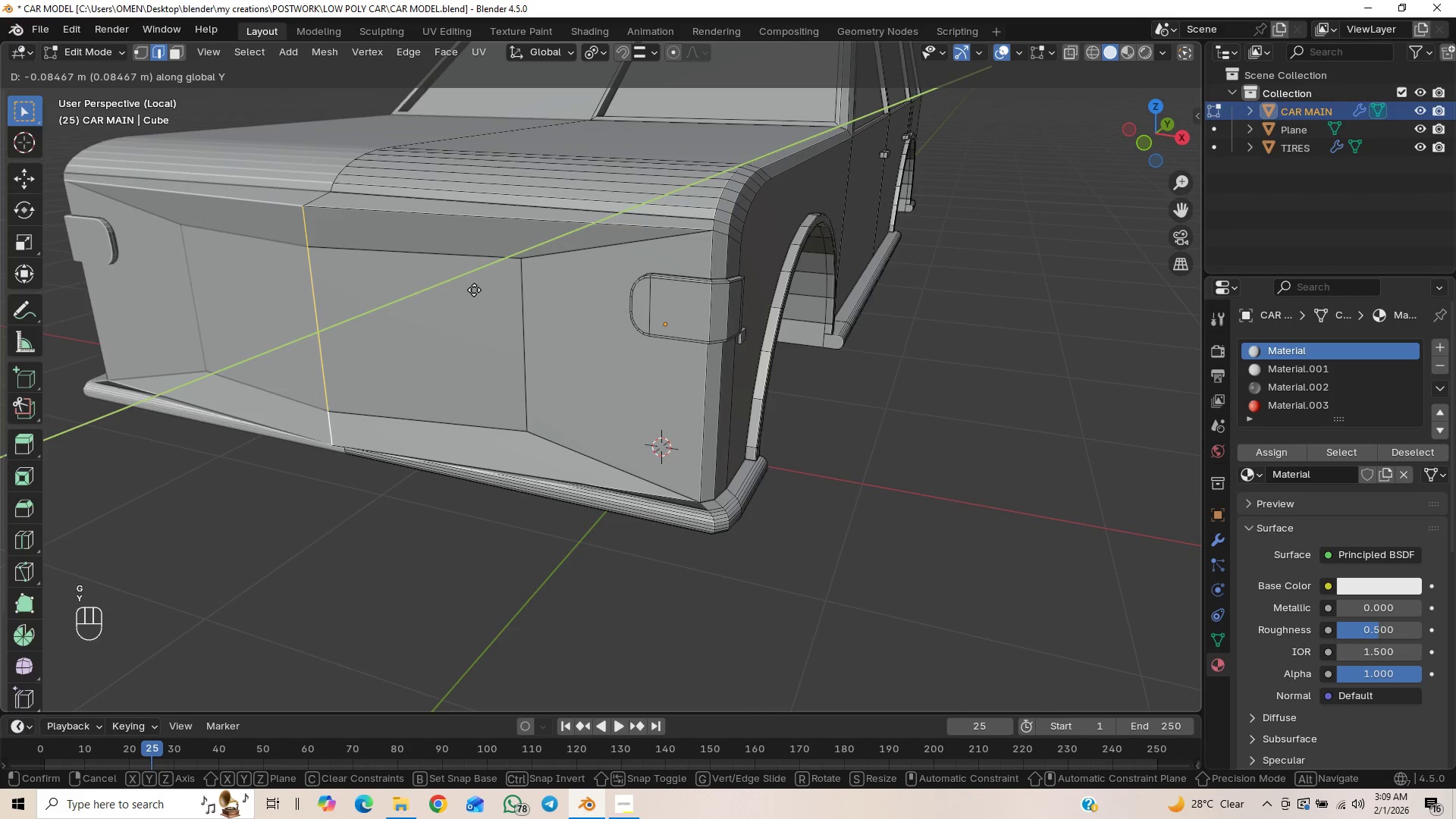 
right_click([471, 284])
 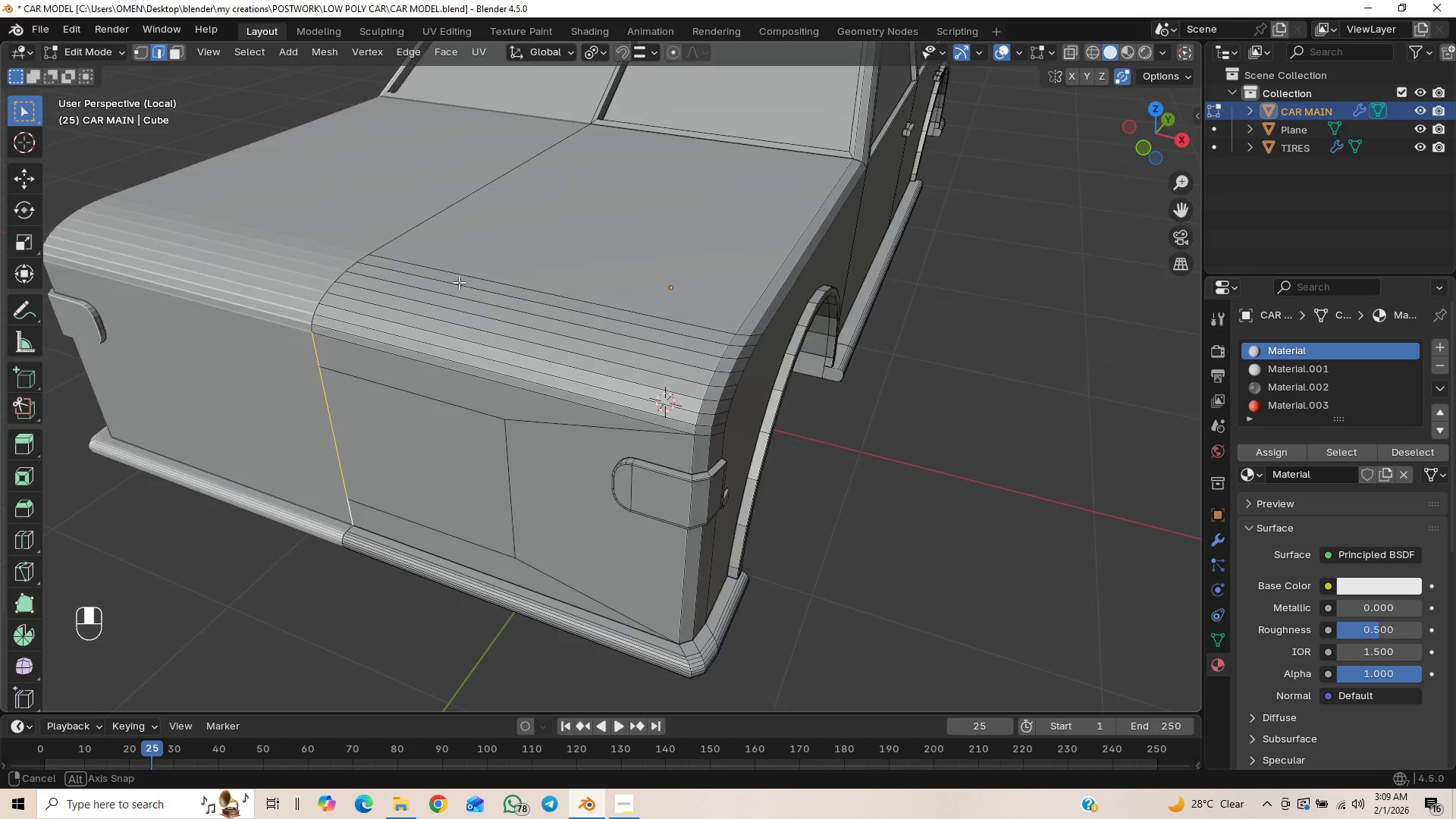 
hold_key(key=ControlLeft, duration=0.8)
left_click([450, 220])
 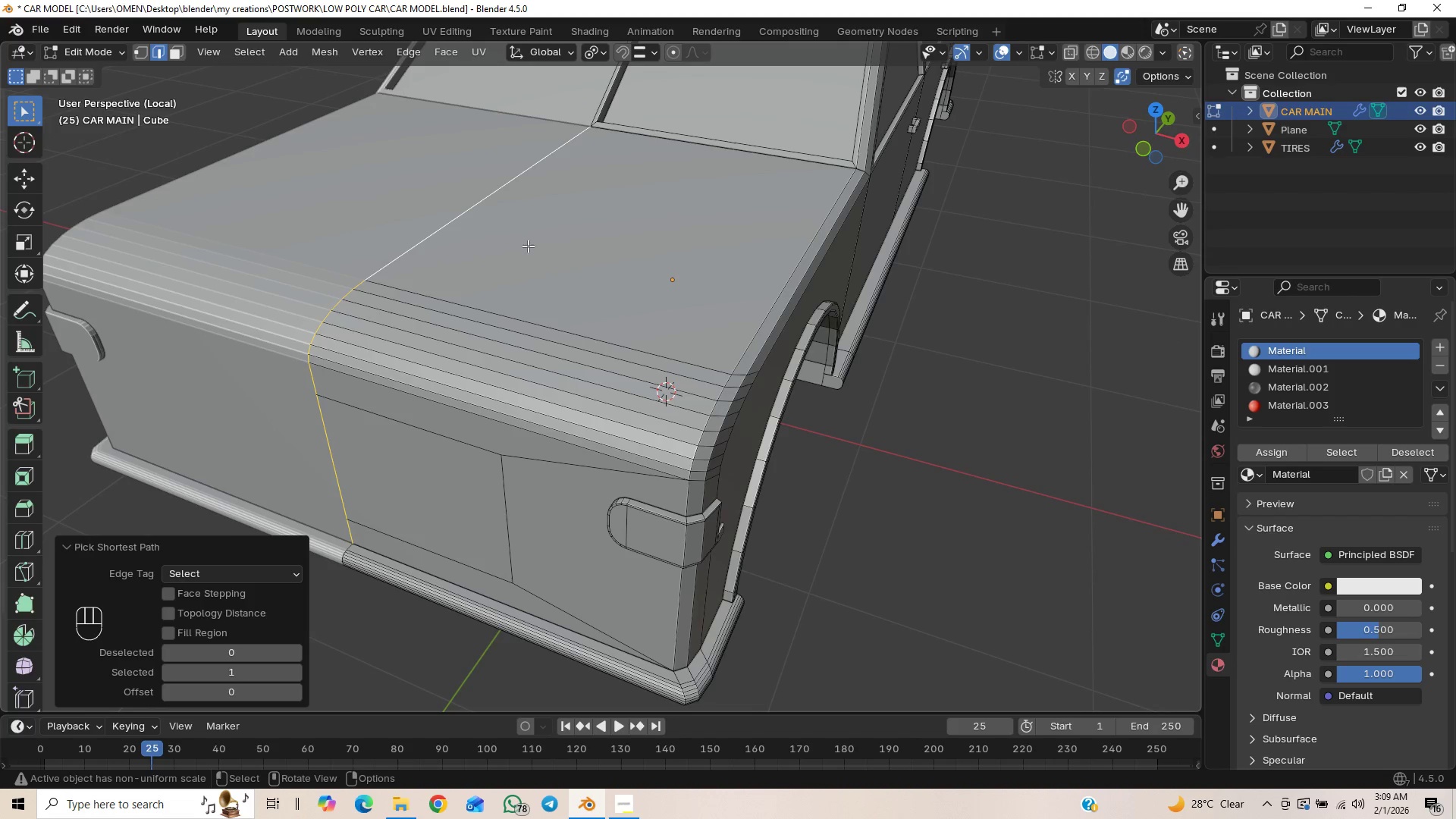 
type(GY)
 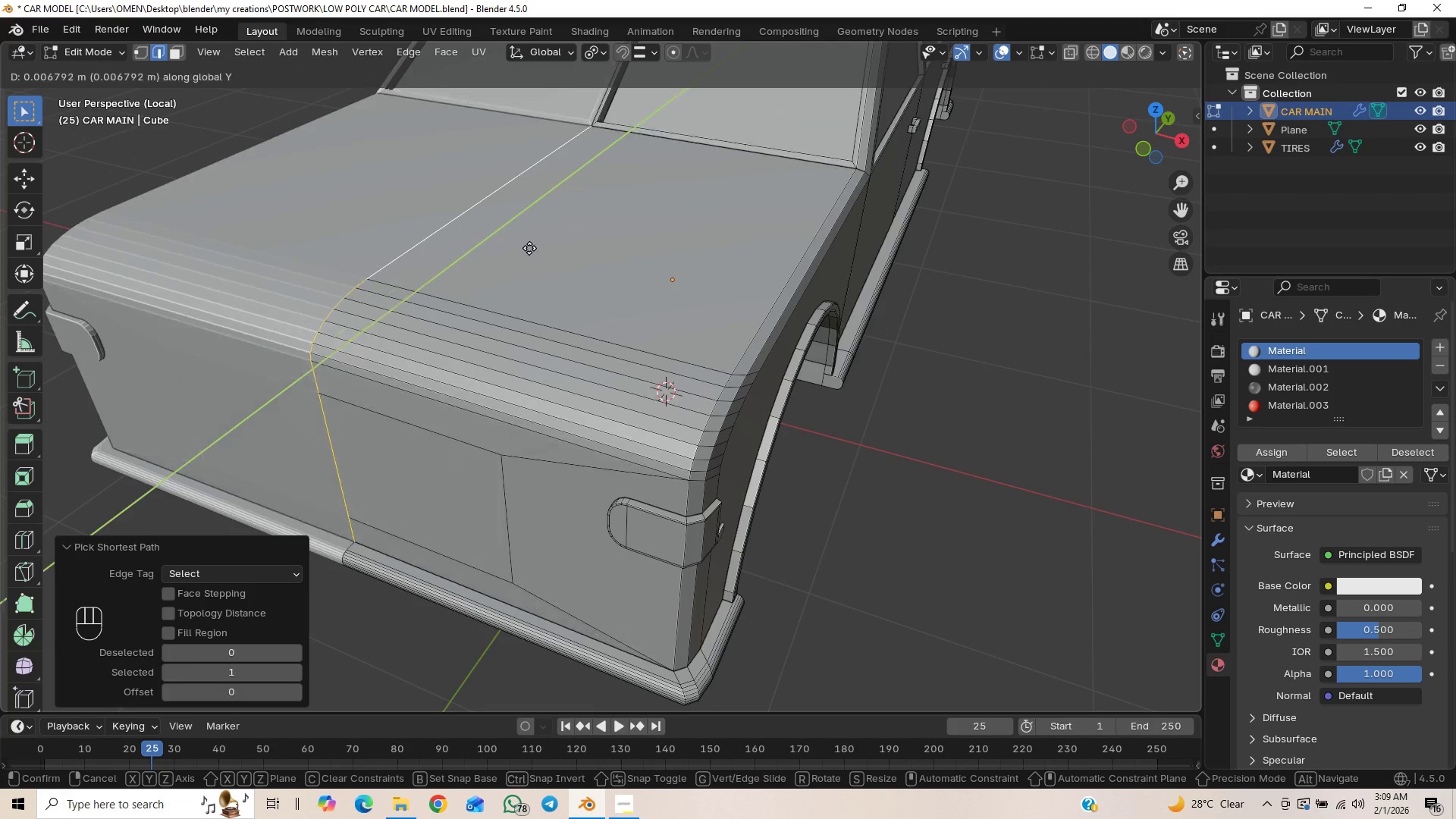 
wait(5.41)
 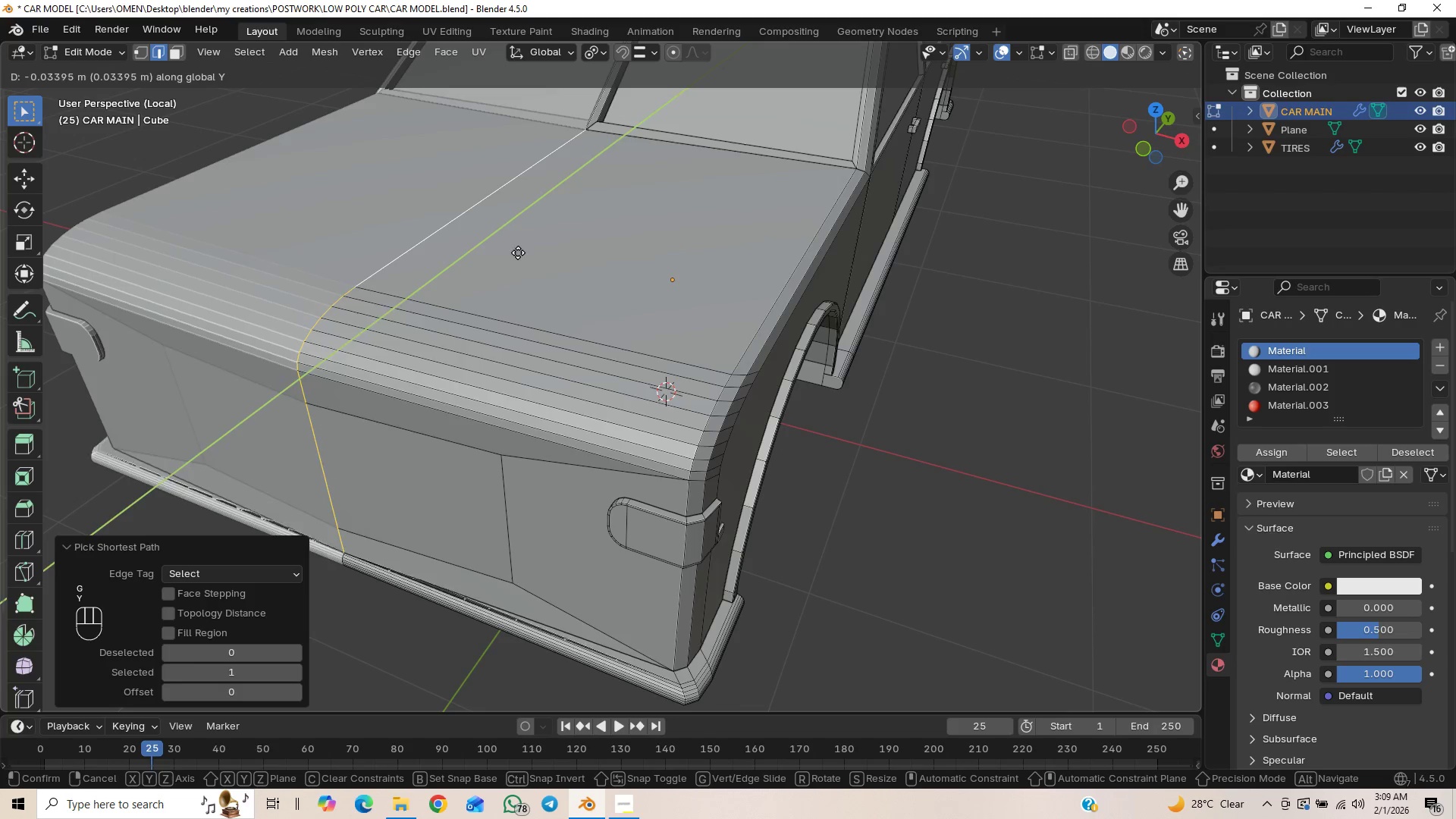 
right_click([532, 244])
 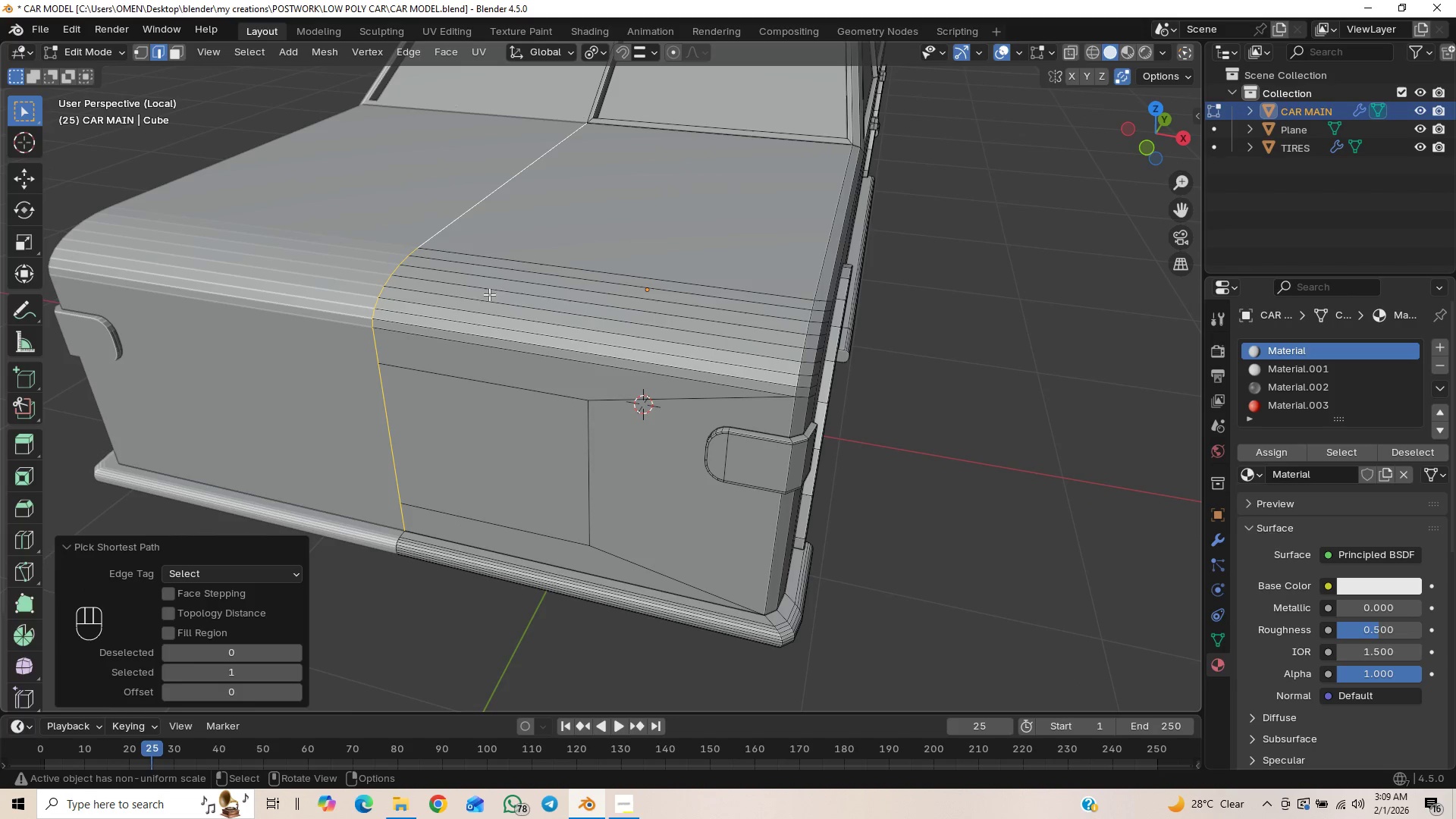 
key(3)
 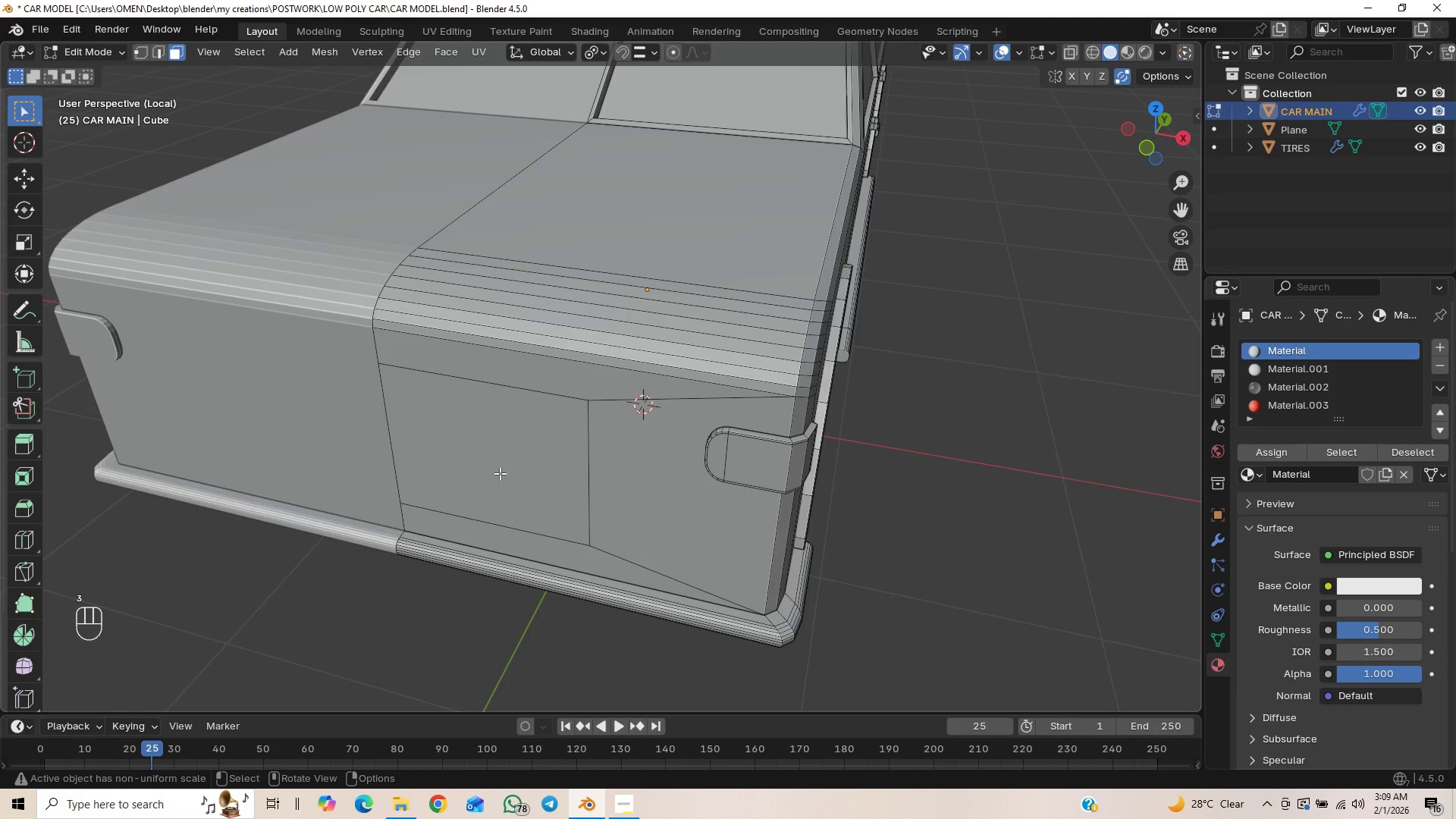 
scroll: coordinate [524, 471], scroll_direction: down, amount: 1.0
 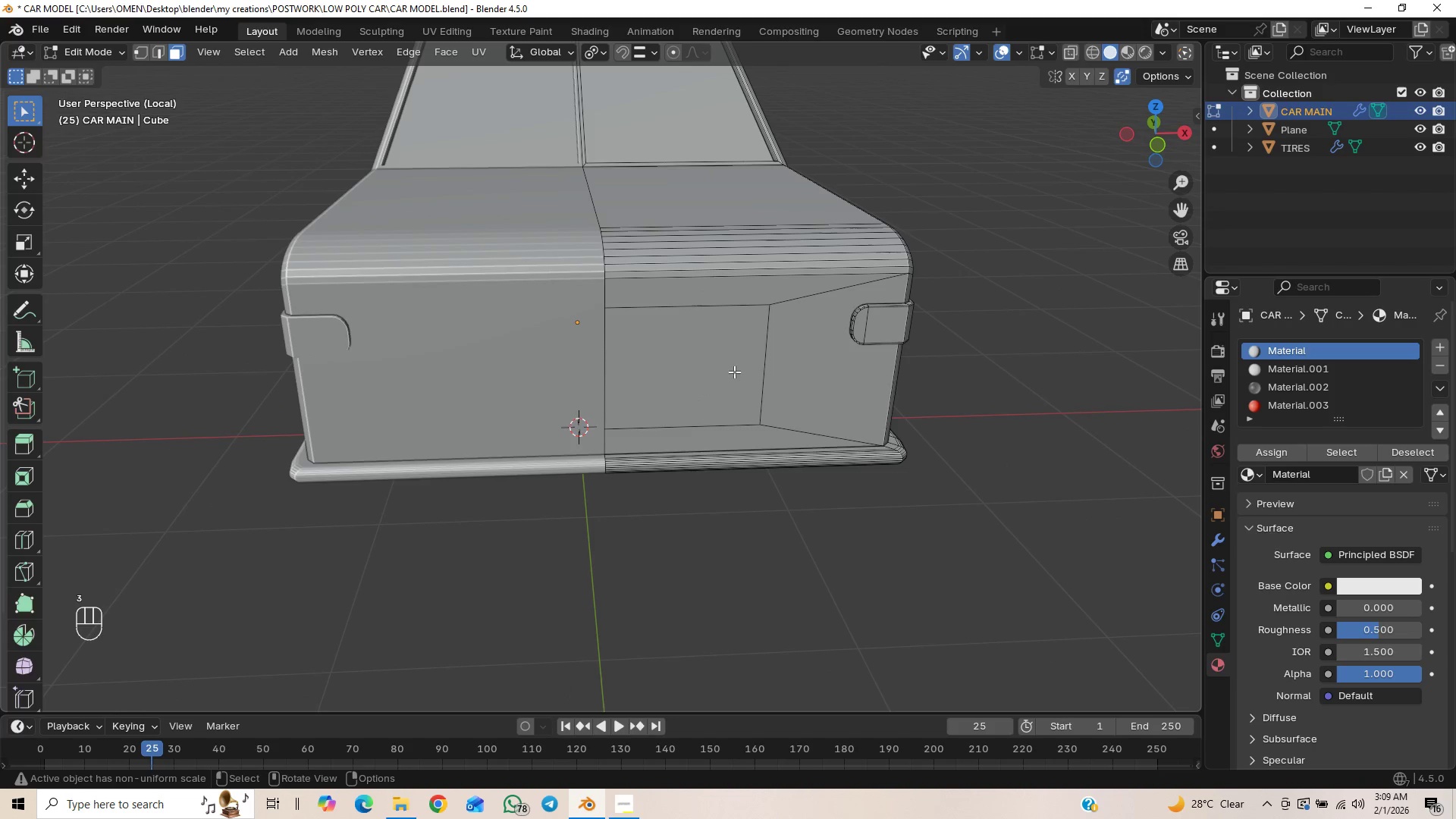 
left_click([725, 366])
 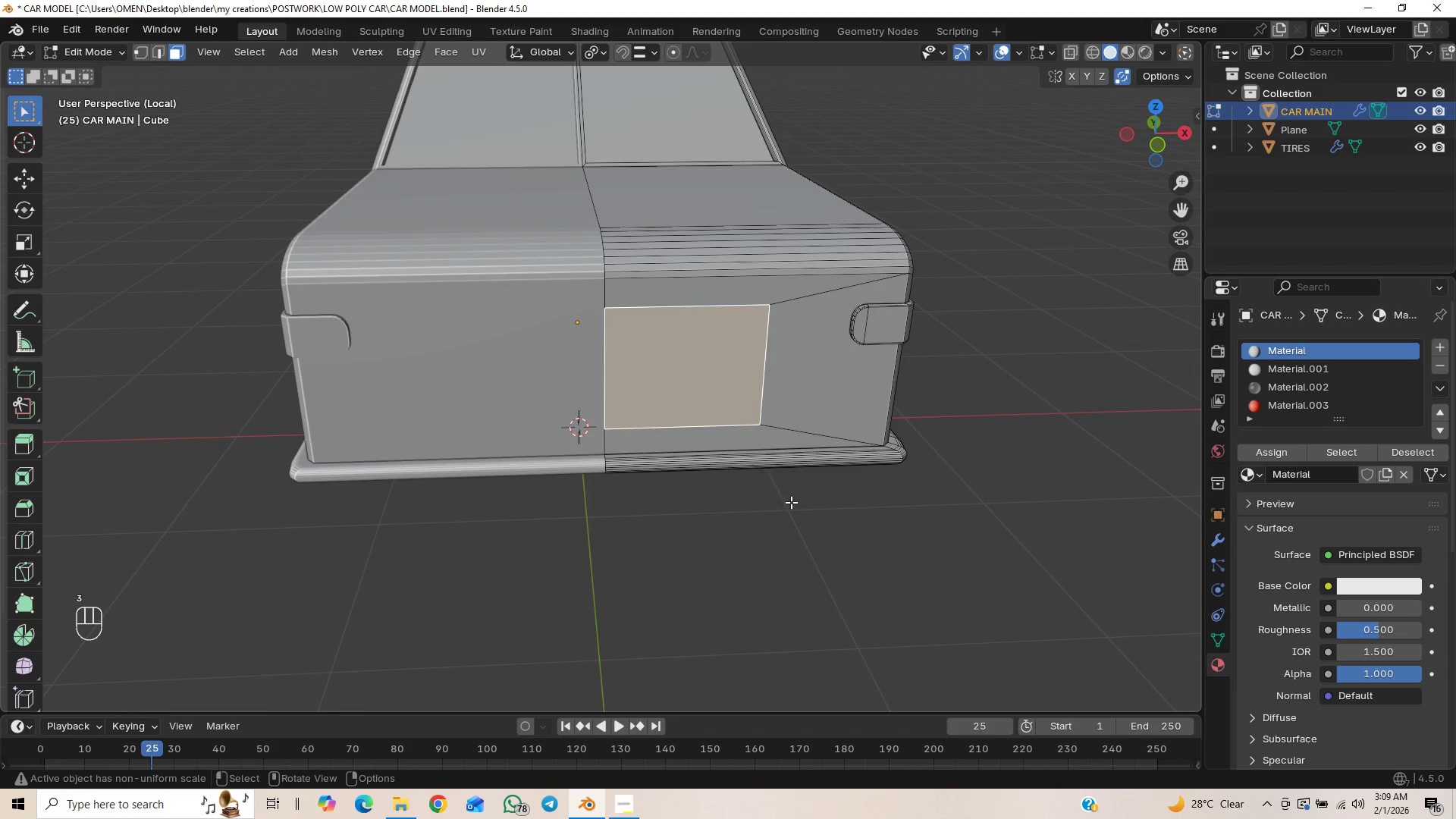 
key(E)
 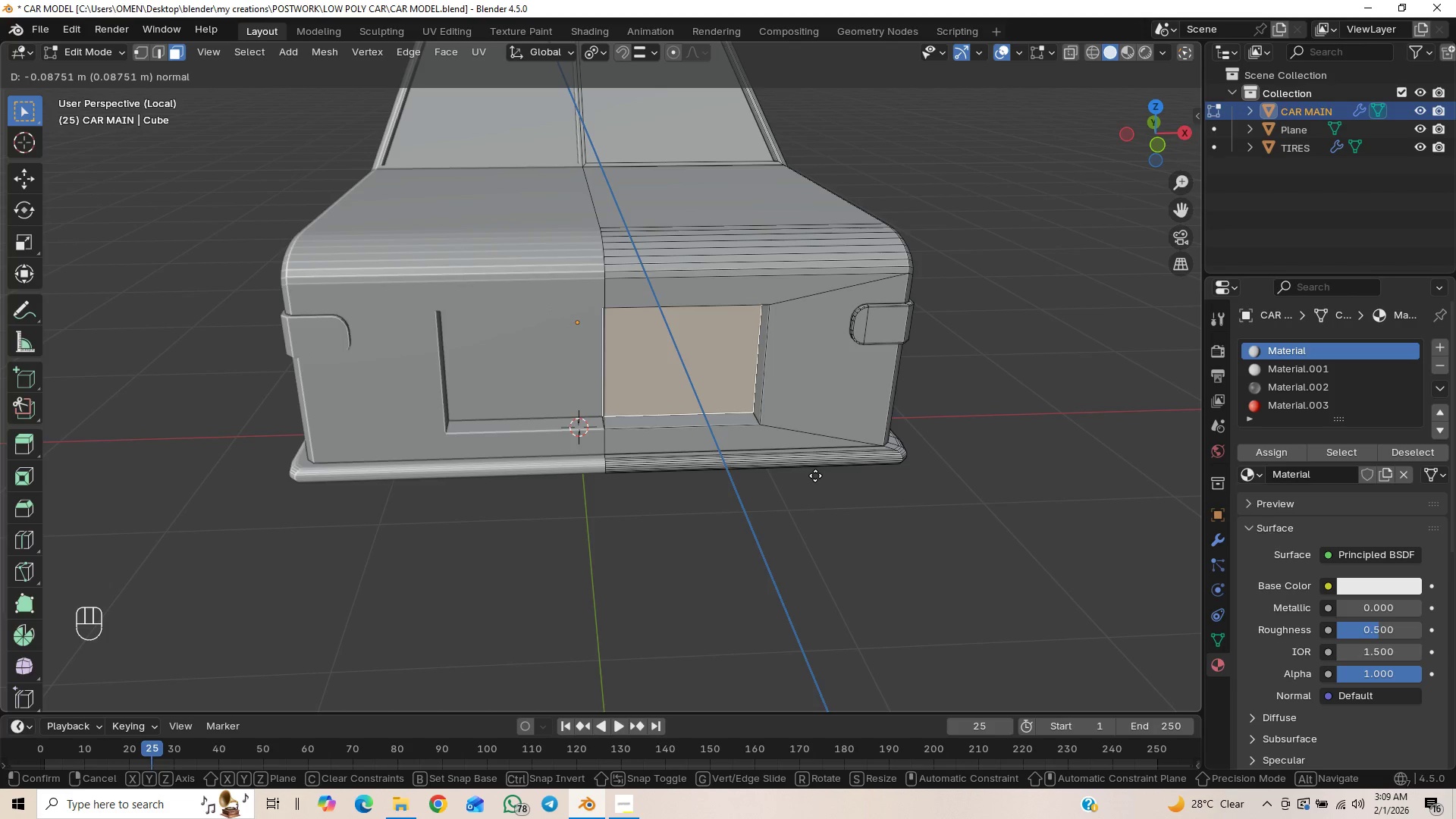 
left_click([815, 475])
 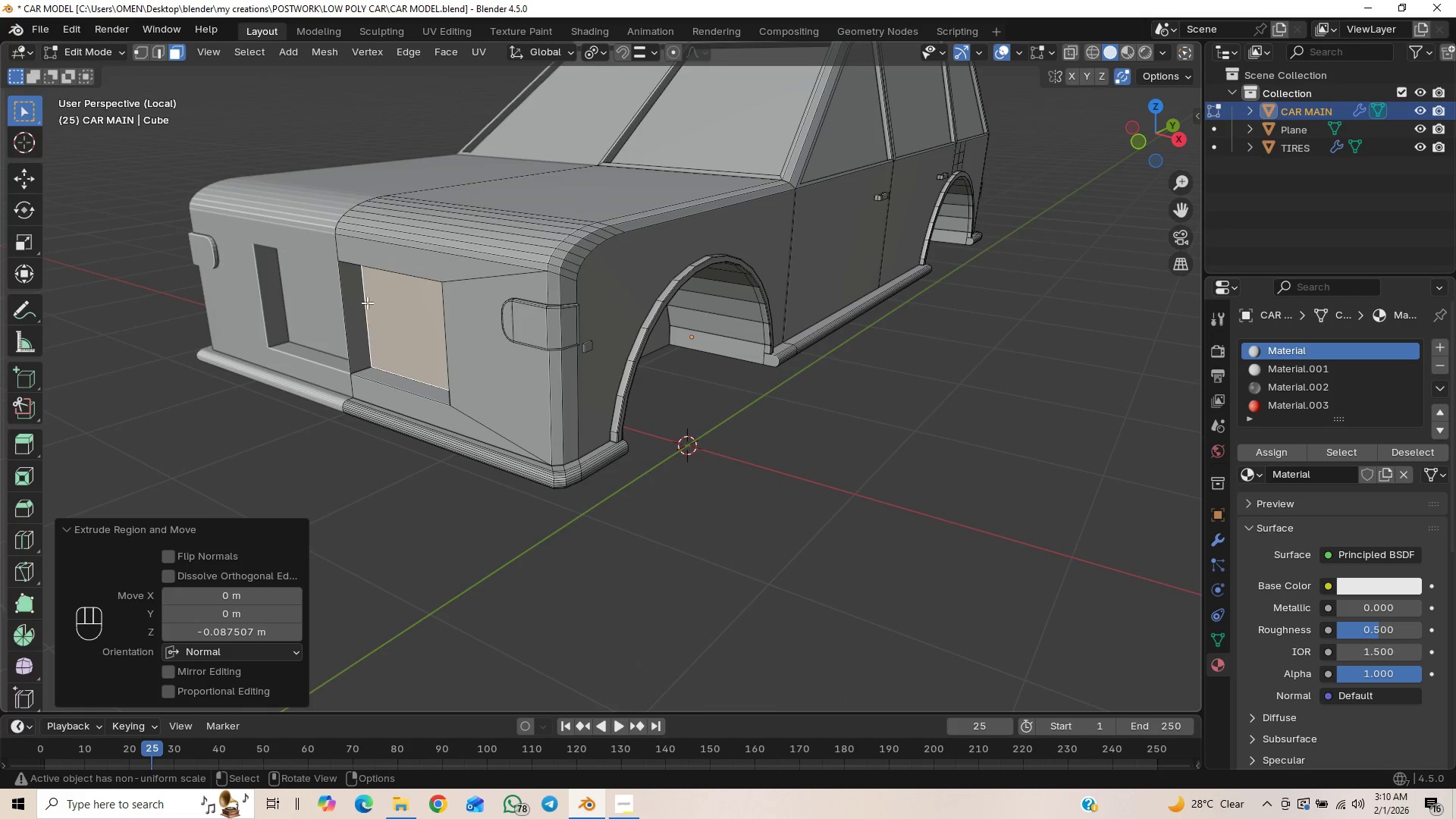 
scroll: coordinate [425, 341], scroll_direction: up, amount: 1.0
 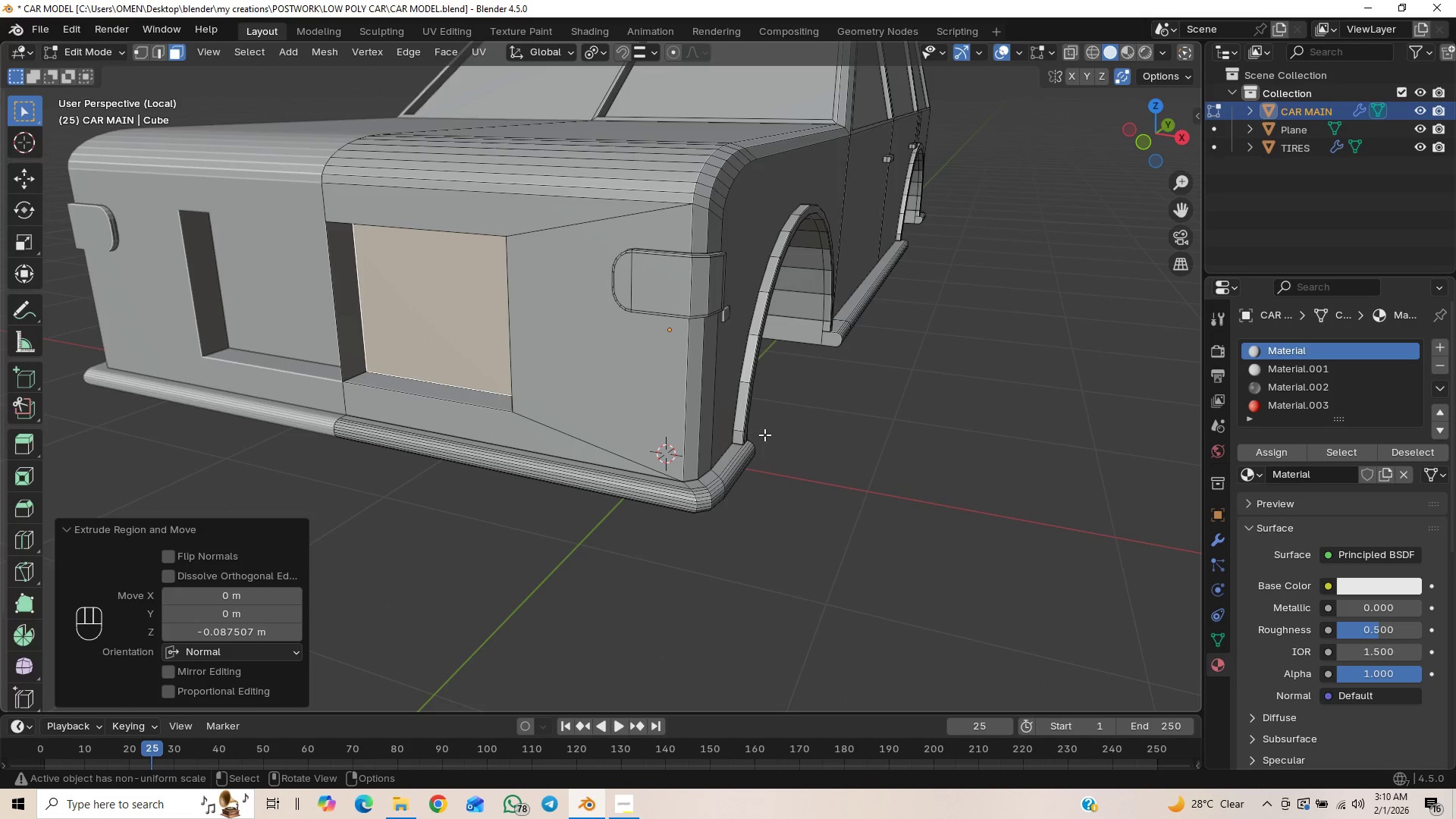 
key(Control+Z)
 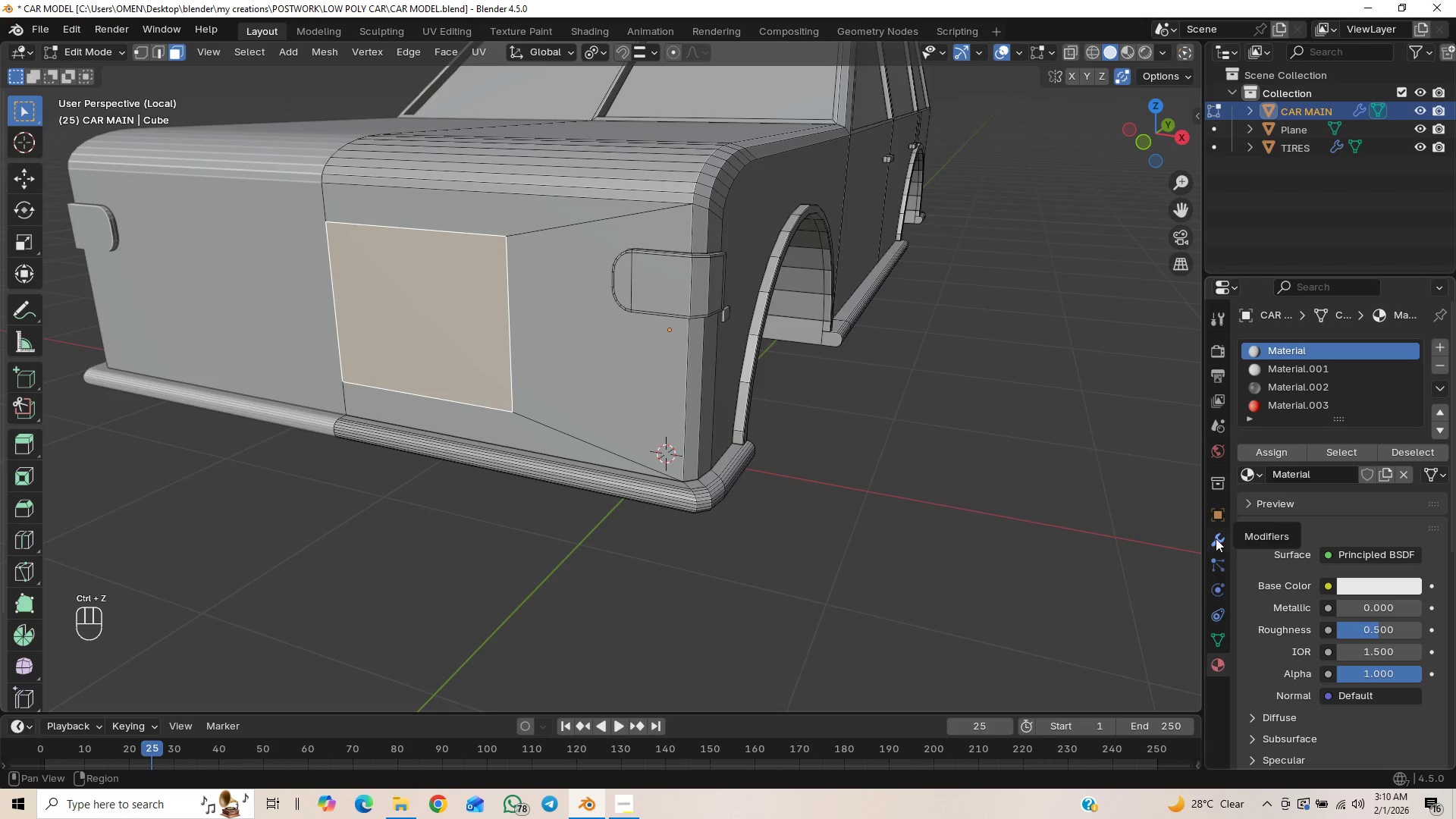 
left_click([1216, 546])
 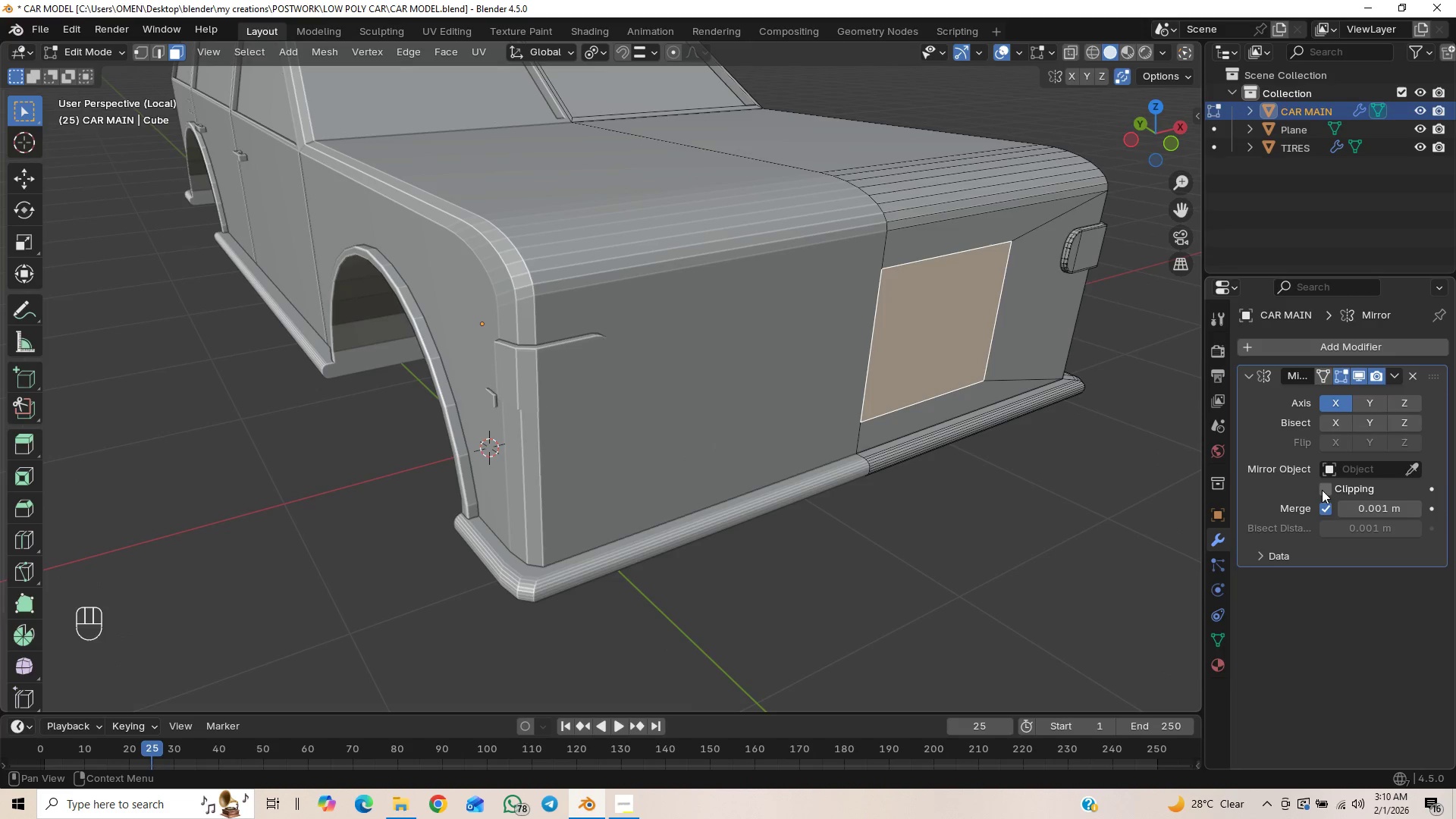 
wait(6.59)
 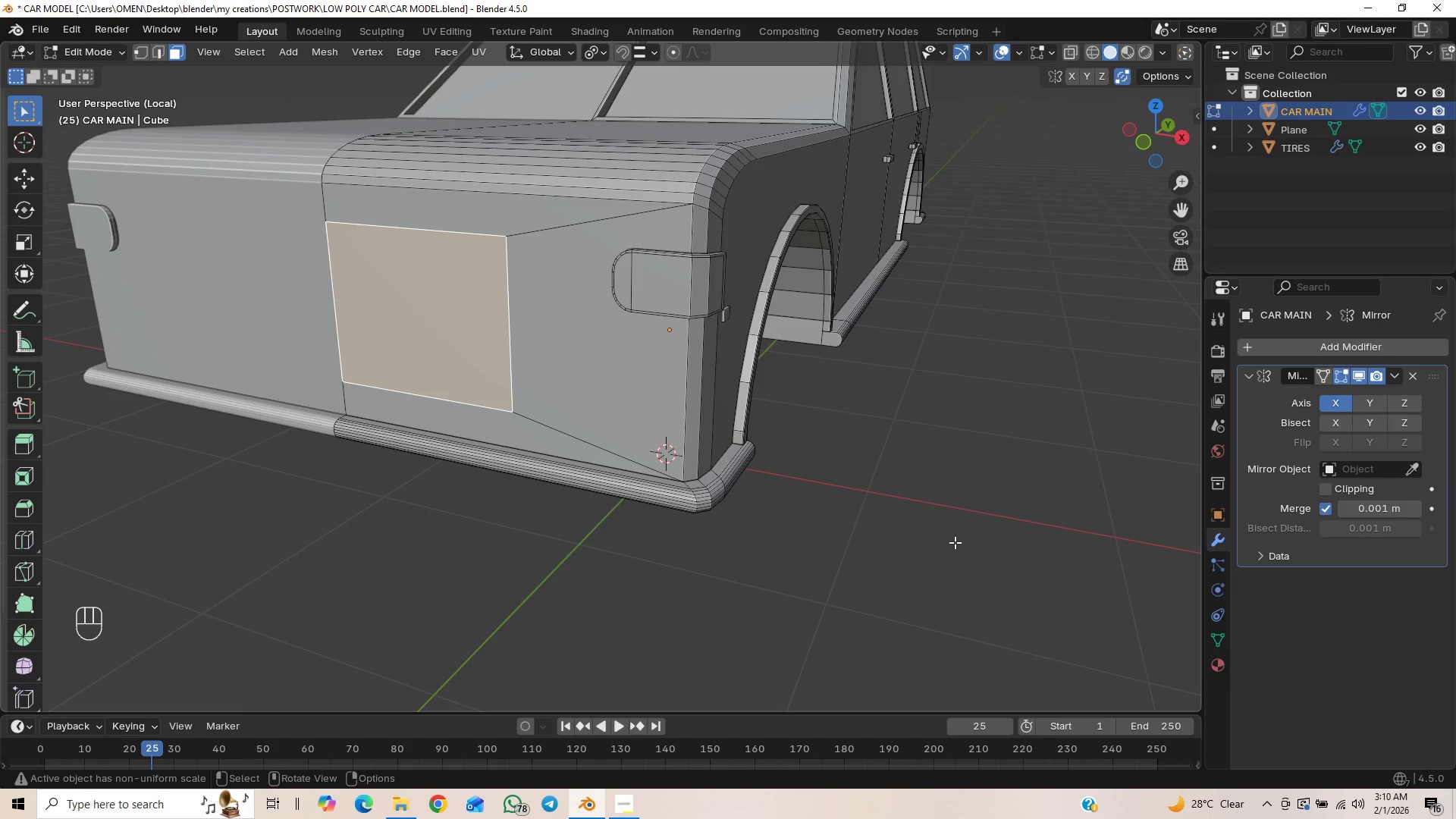 
left_click([1323, 488])
 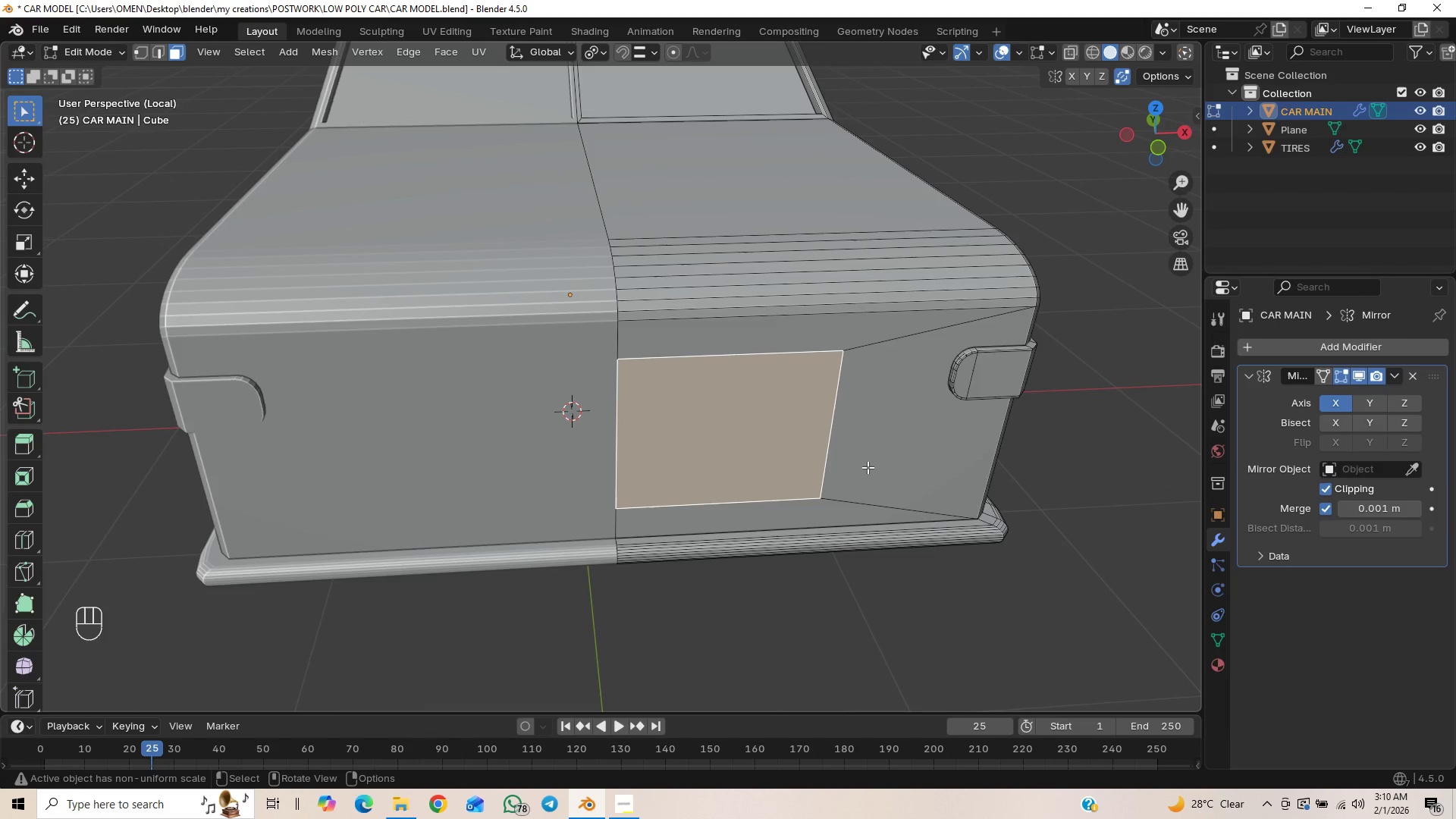 
wait(7.42)
 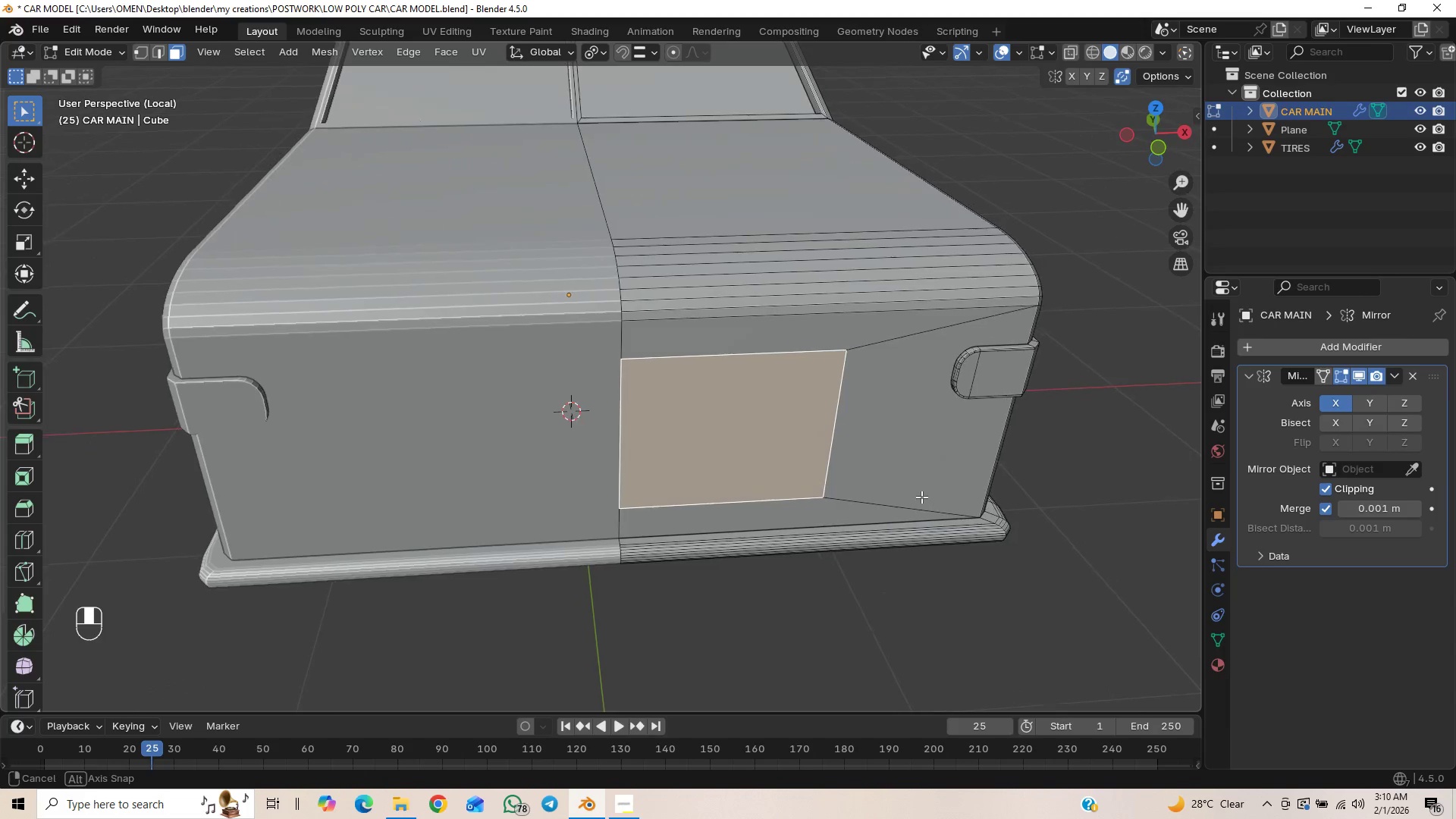 
left_click_drag(start_coordinate=[633, 400], to_coordinate=[577, 431])
 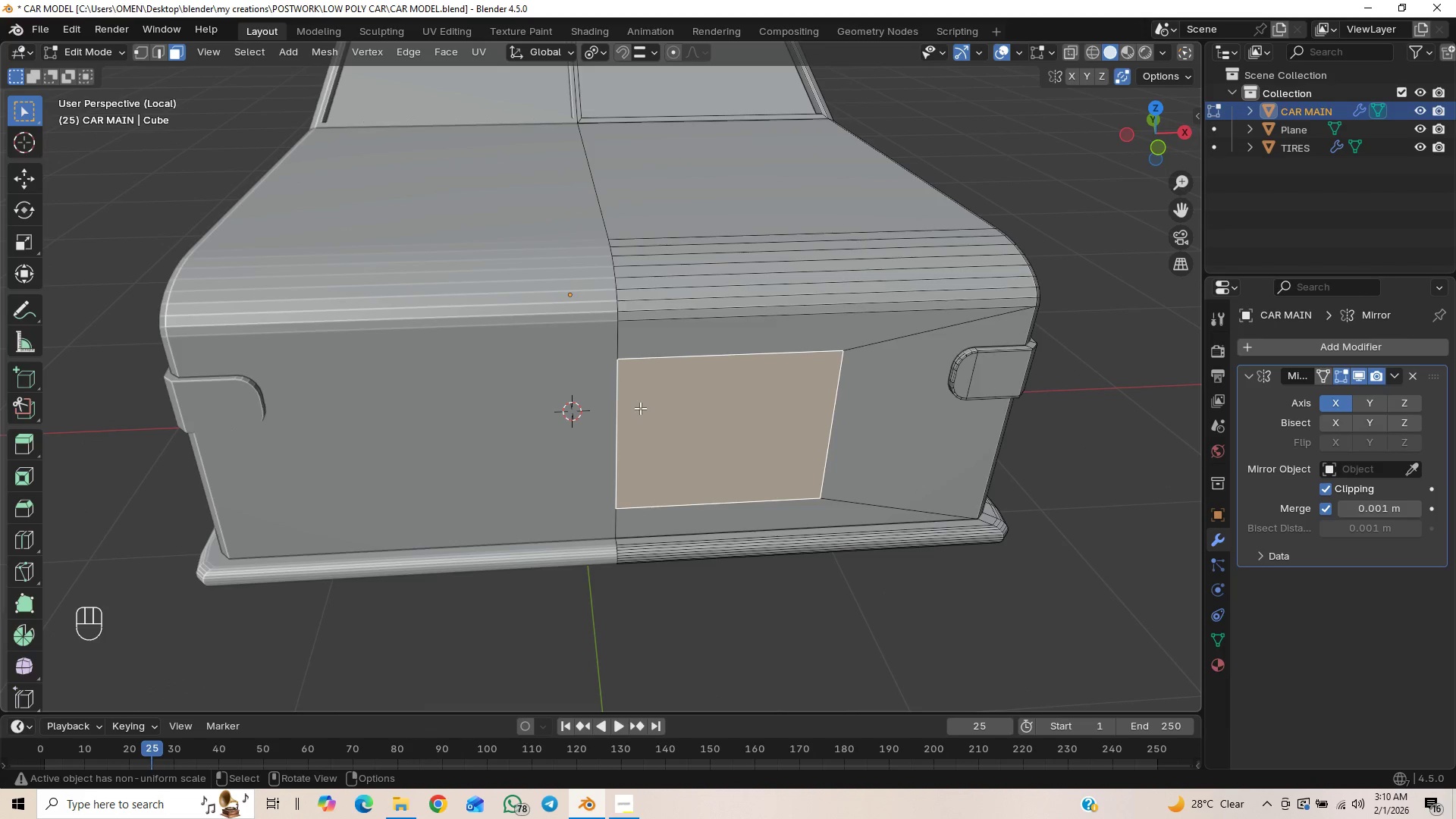 
key(2)
 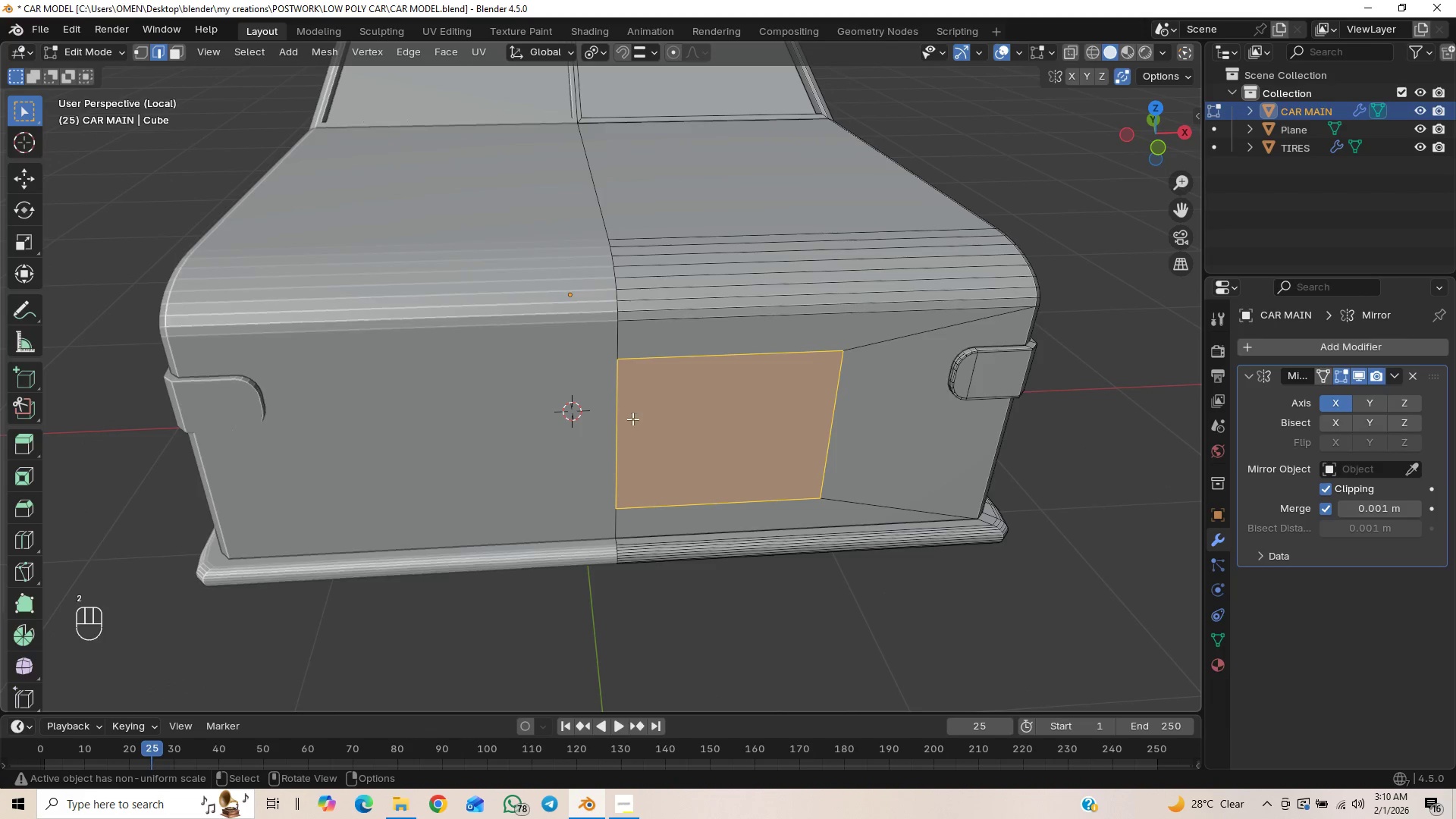 
left_click_drag(start_coordinate=[633, 422], to_coordinate=[601, 455])
 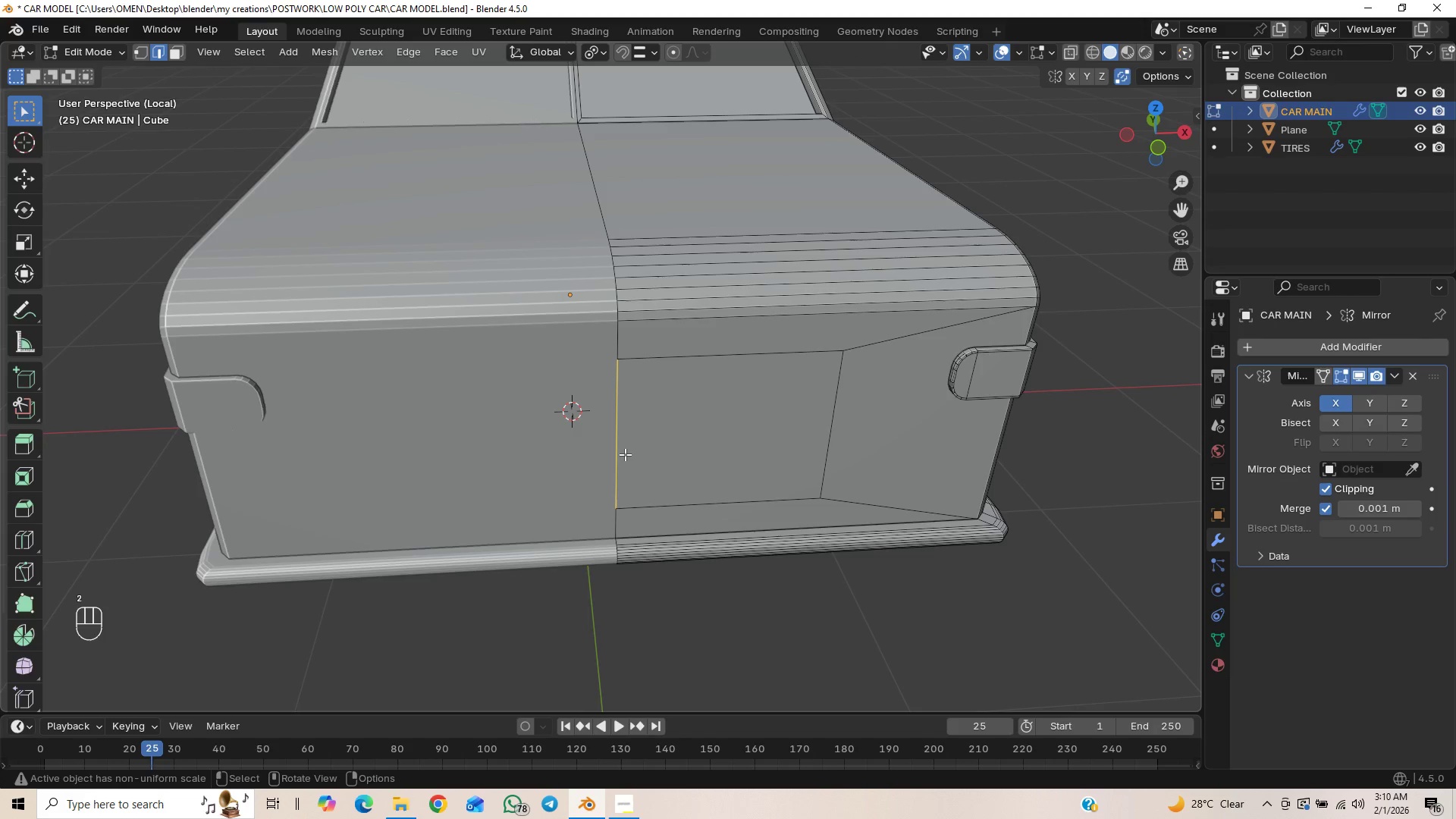 
hold_key(key=ControlLeft, duration=1.53)
 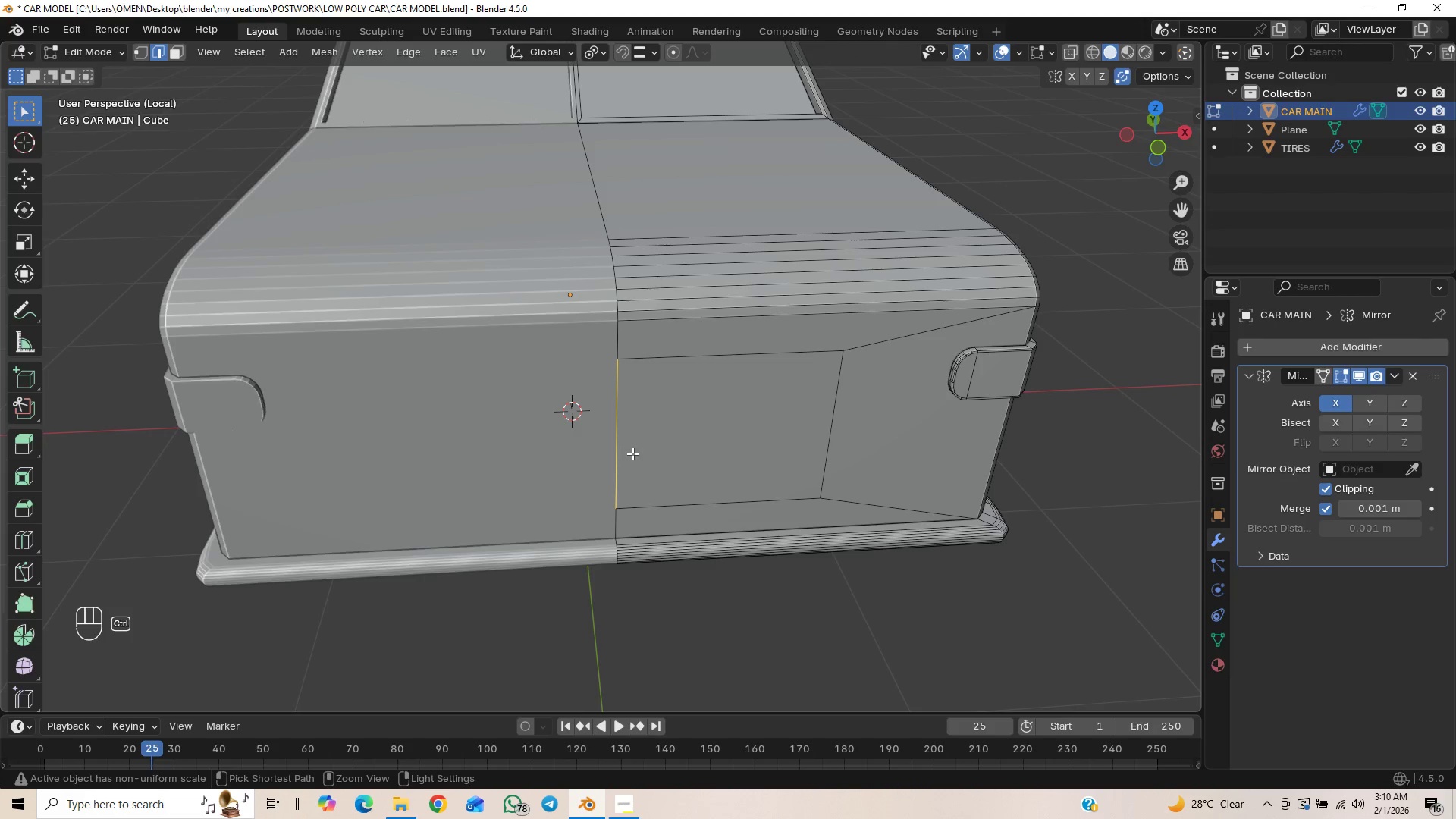 
key(Control+X)
 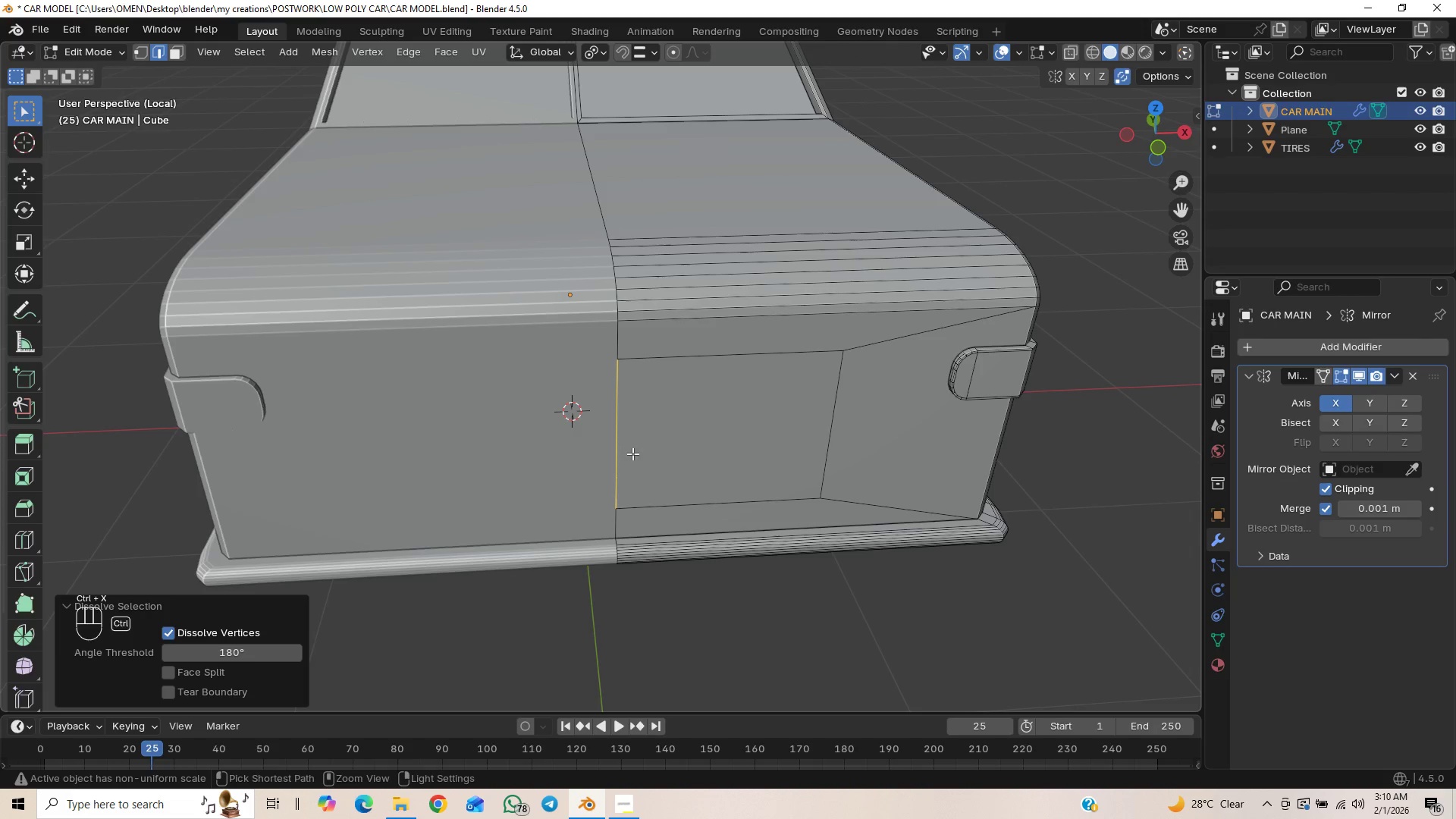 
key(Control+Z)
 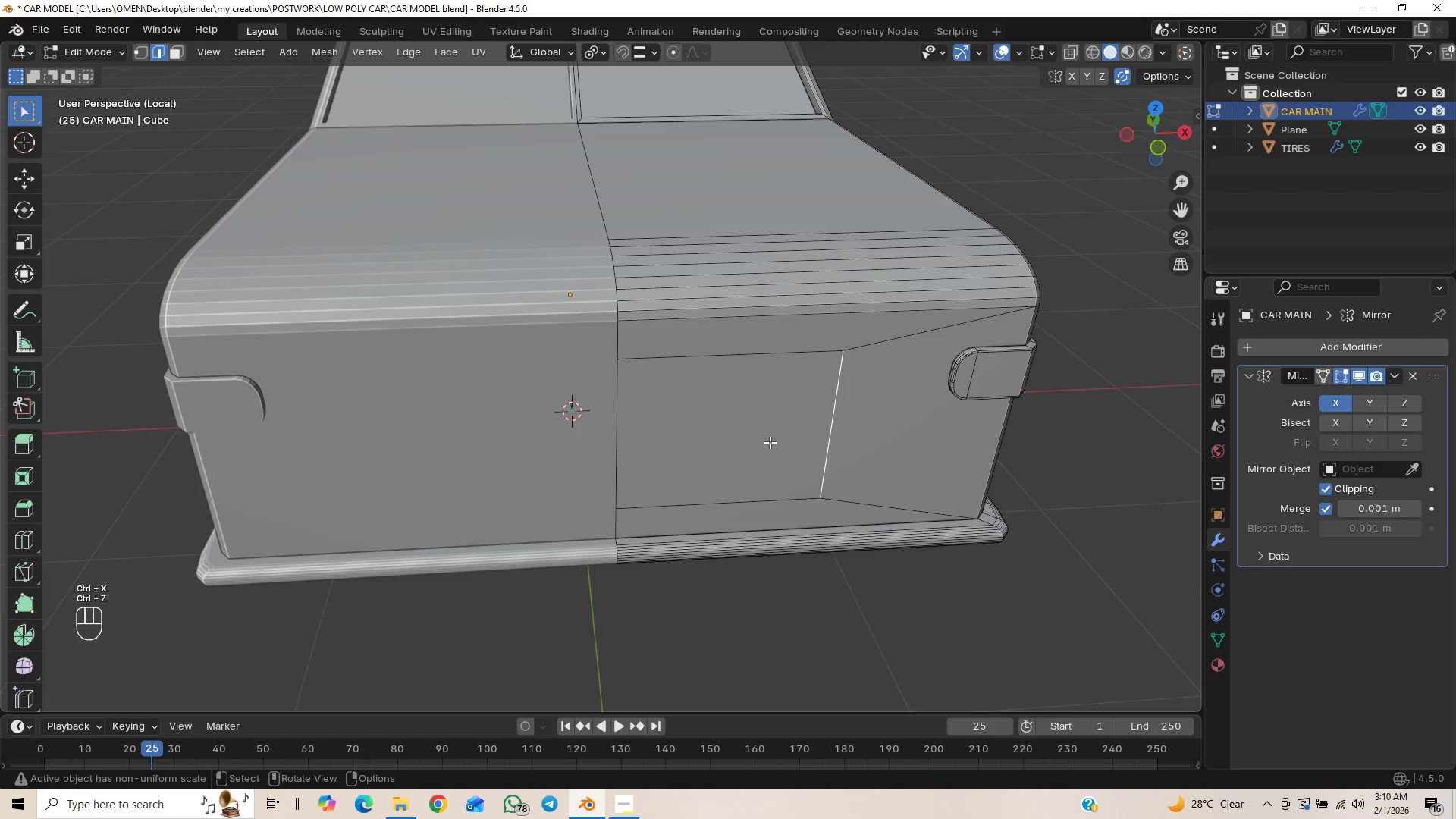 
key(3)
 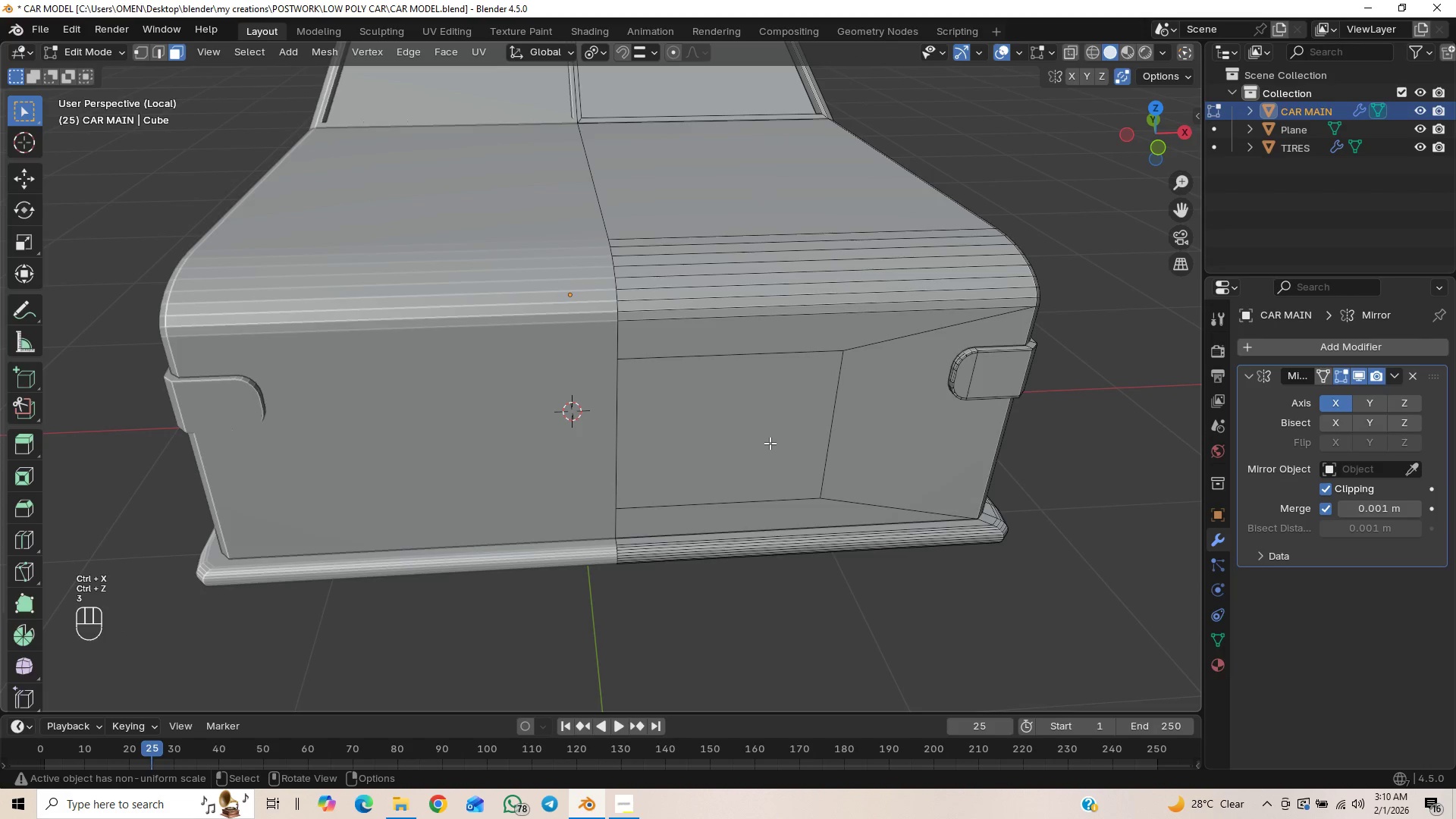 
left_click([770, 444])
 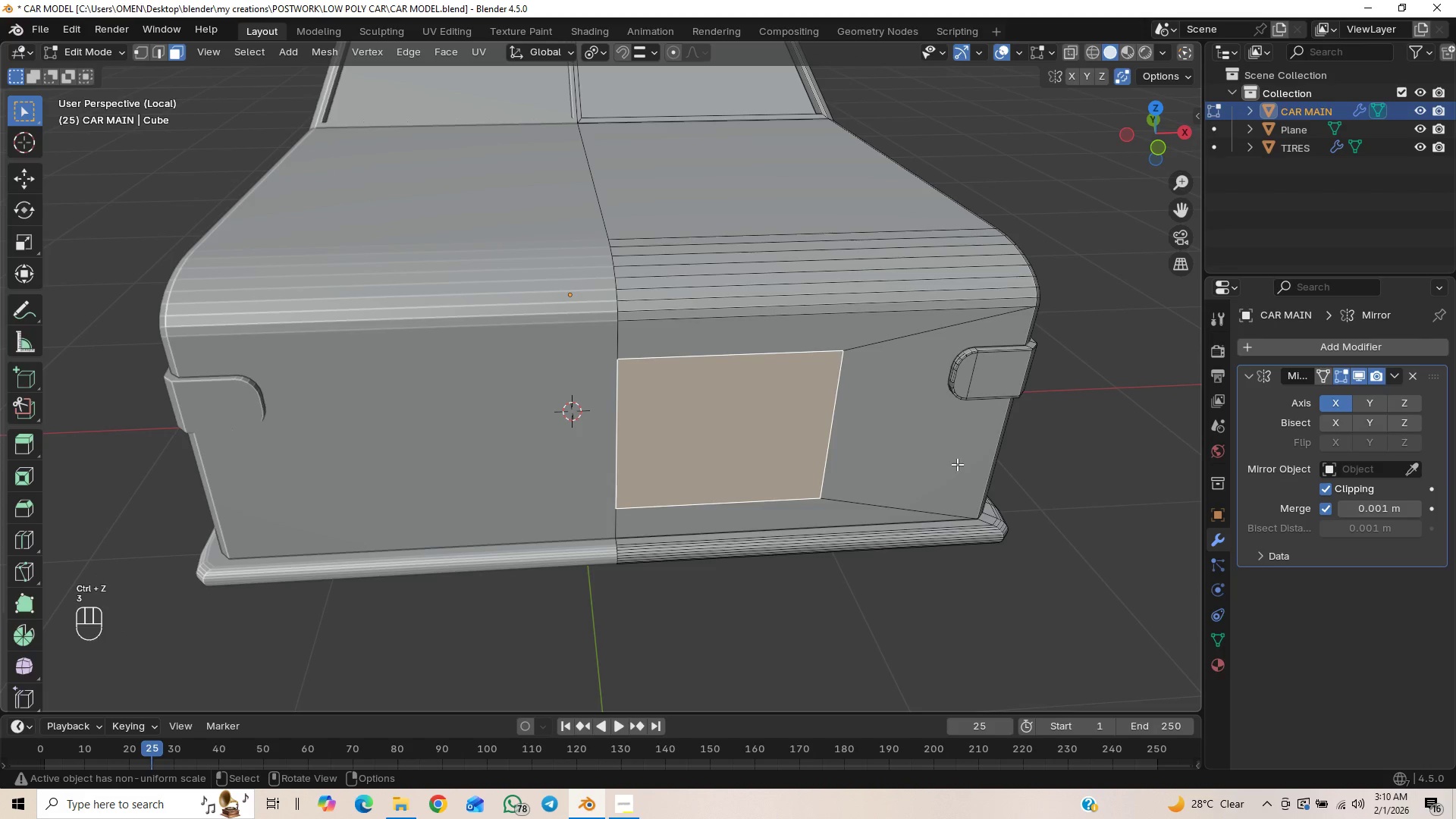 
key(I)
 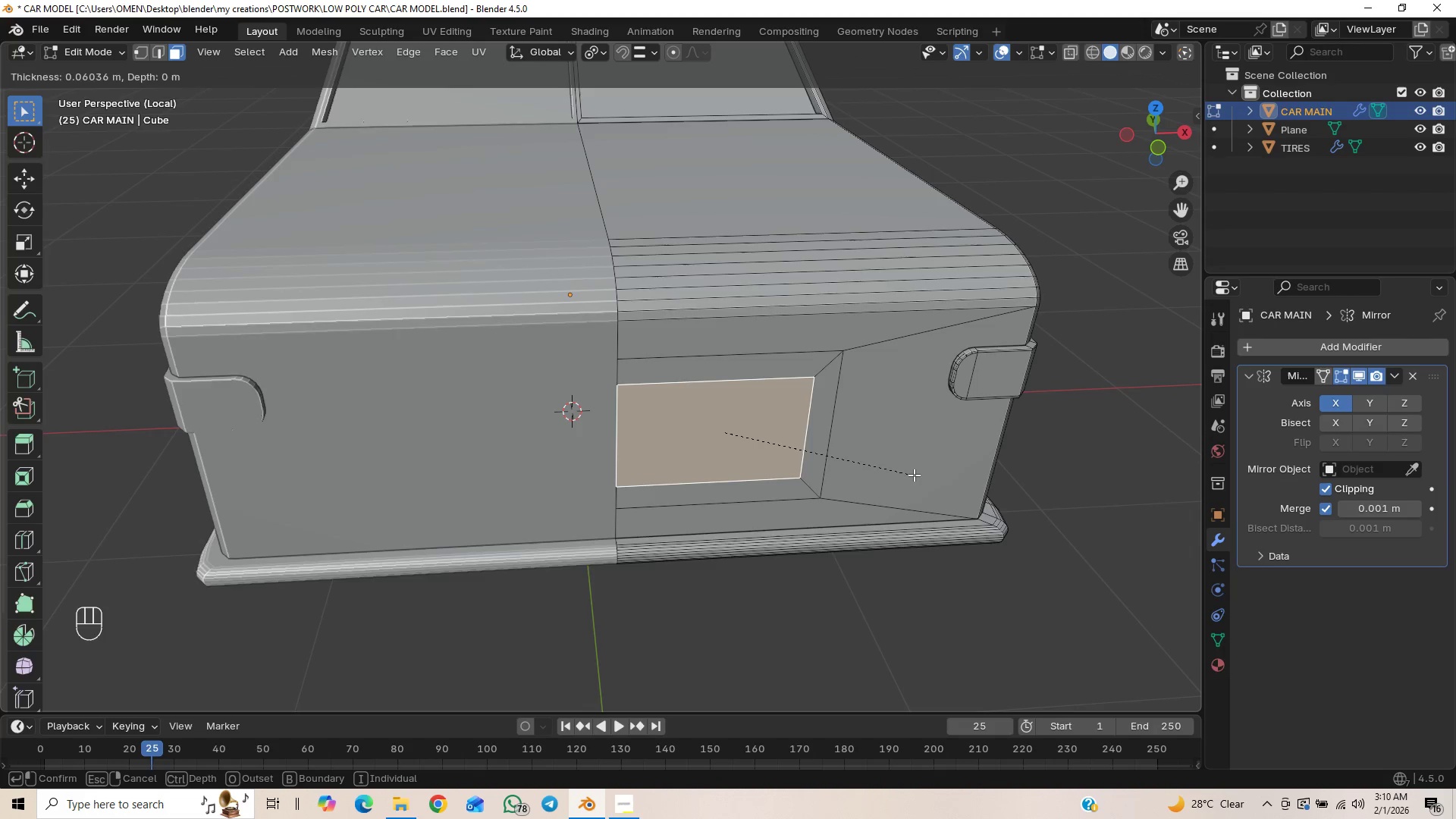 
wait(27.31)
 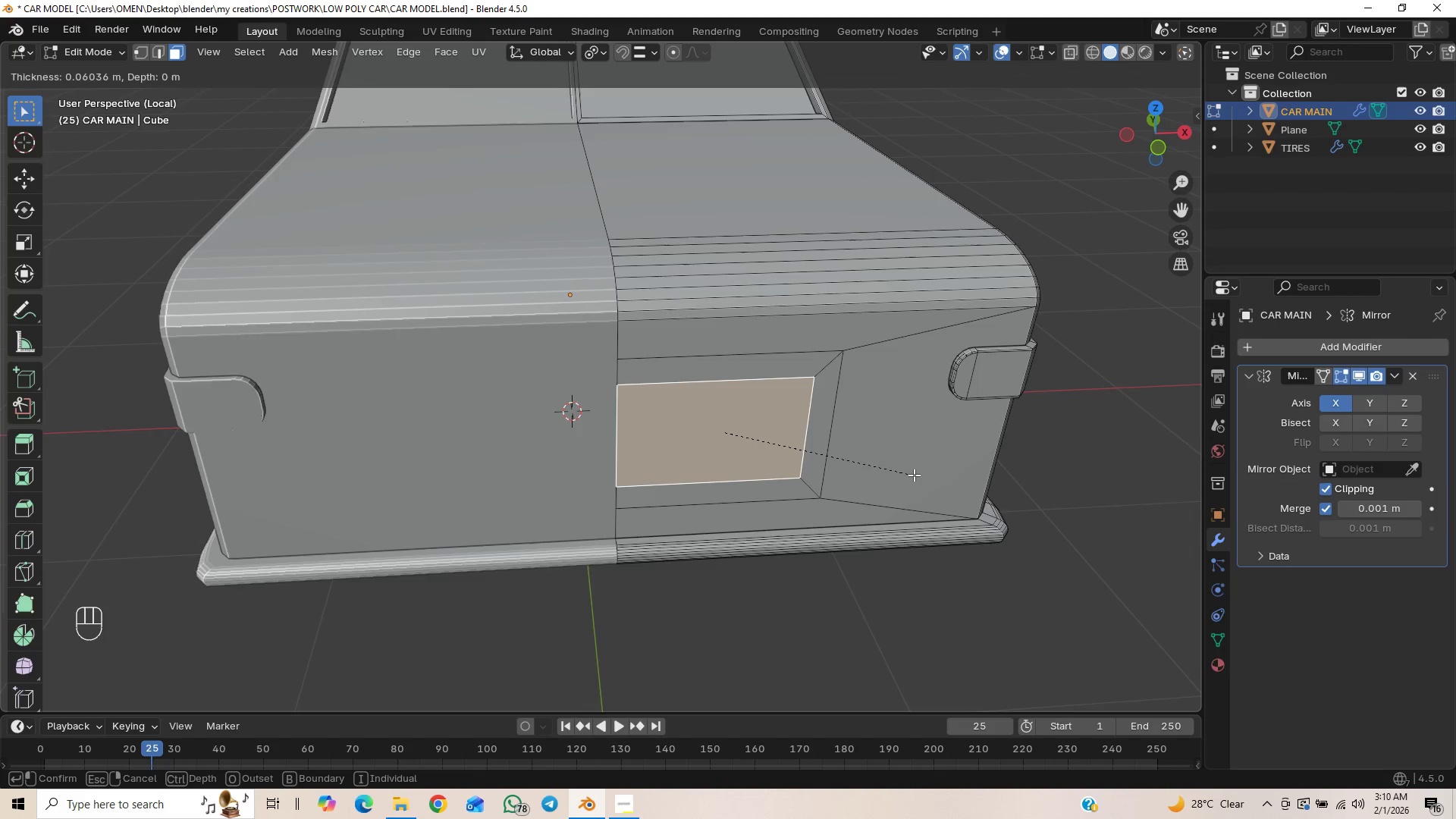 
right_click([923, 470])